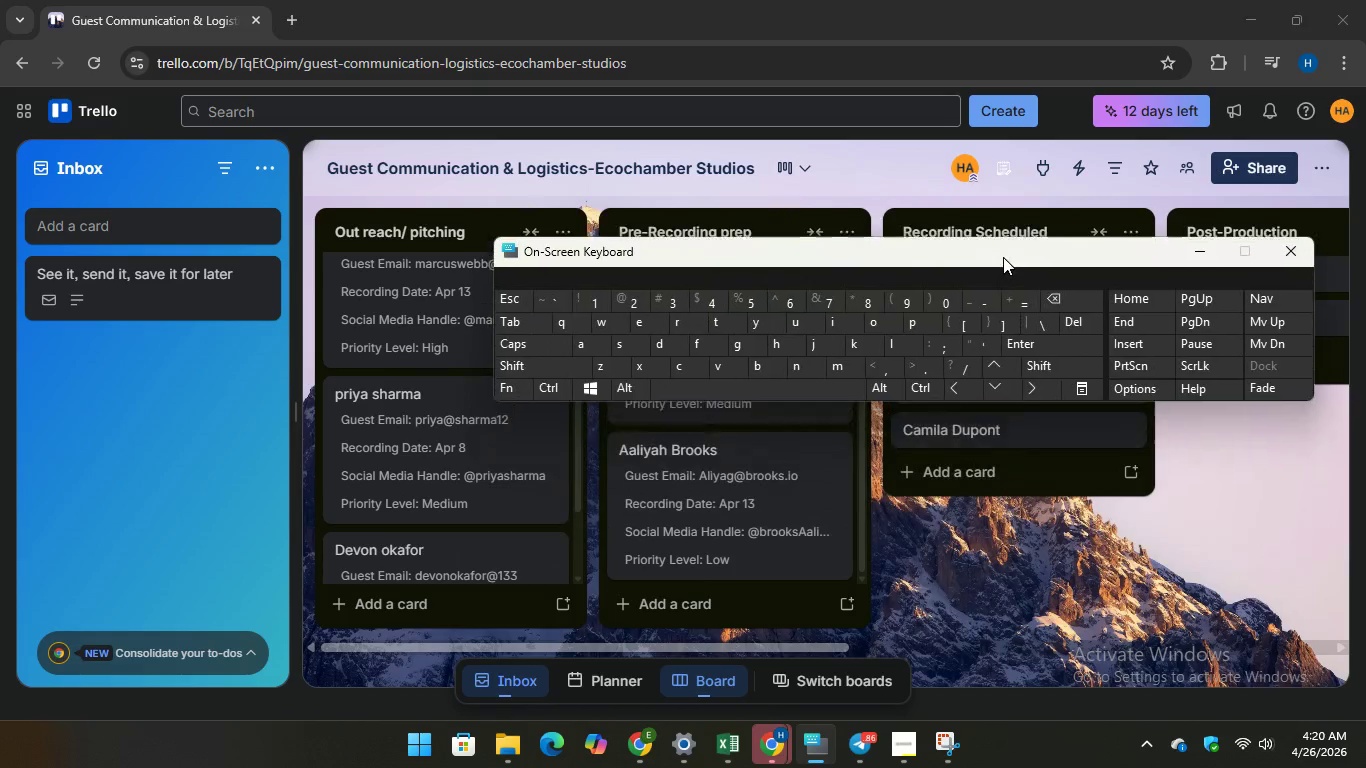 
left_click([273, 568])
 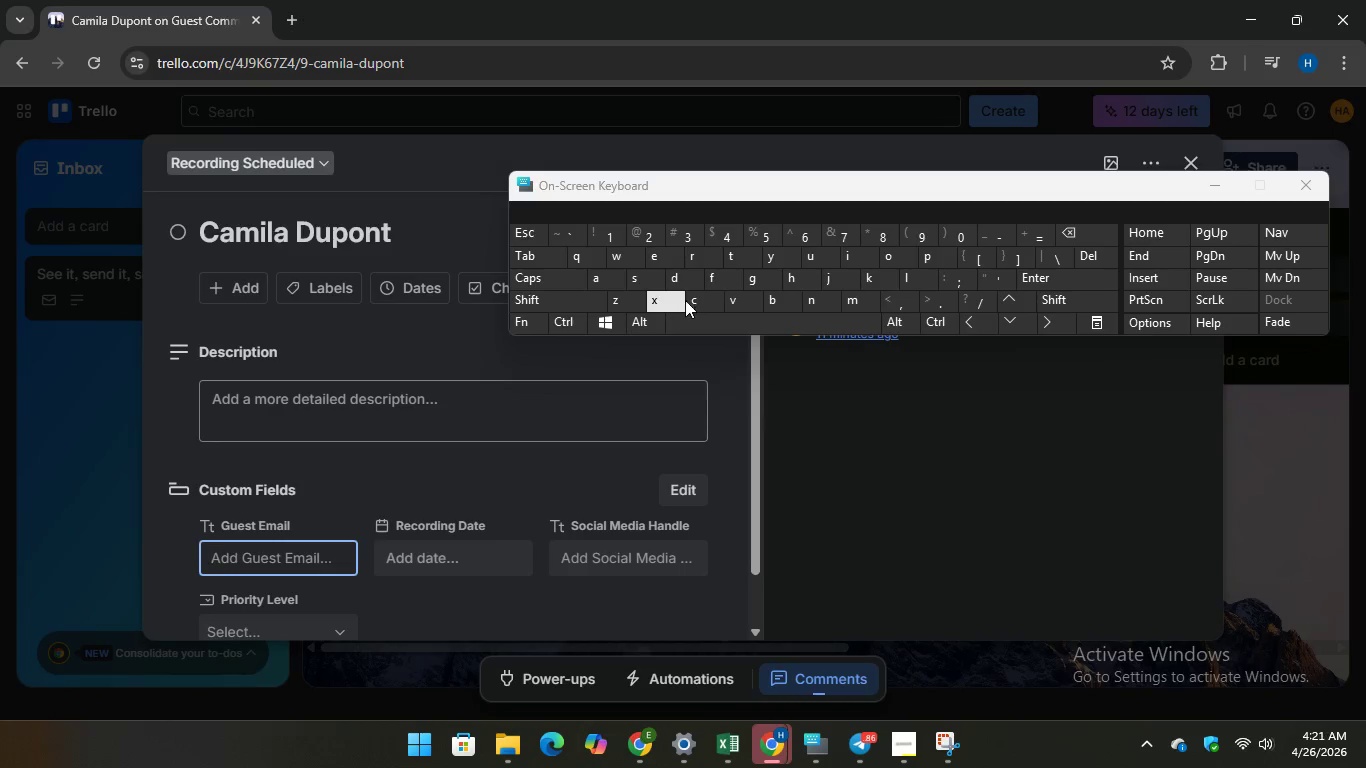 
type(camila)
 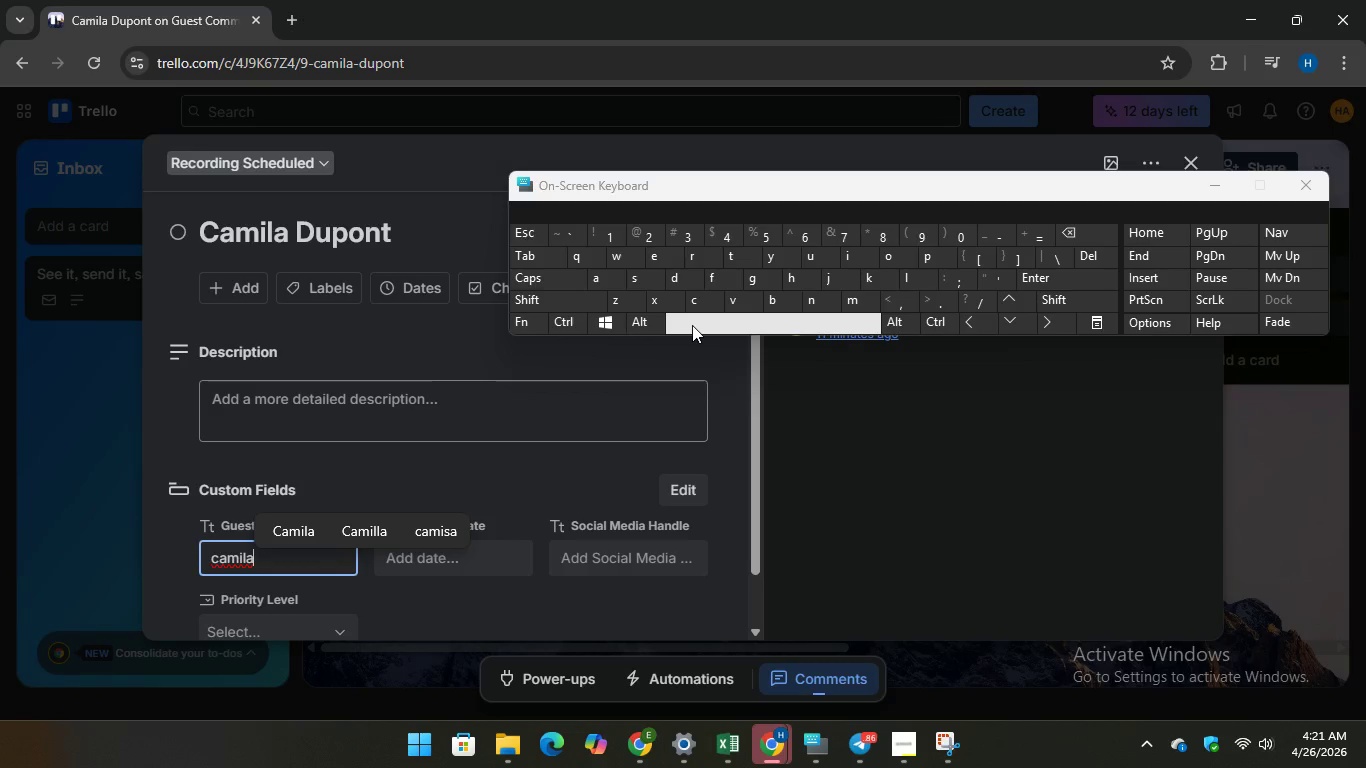 
type(333333)
 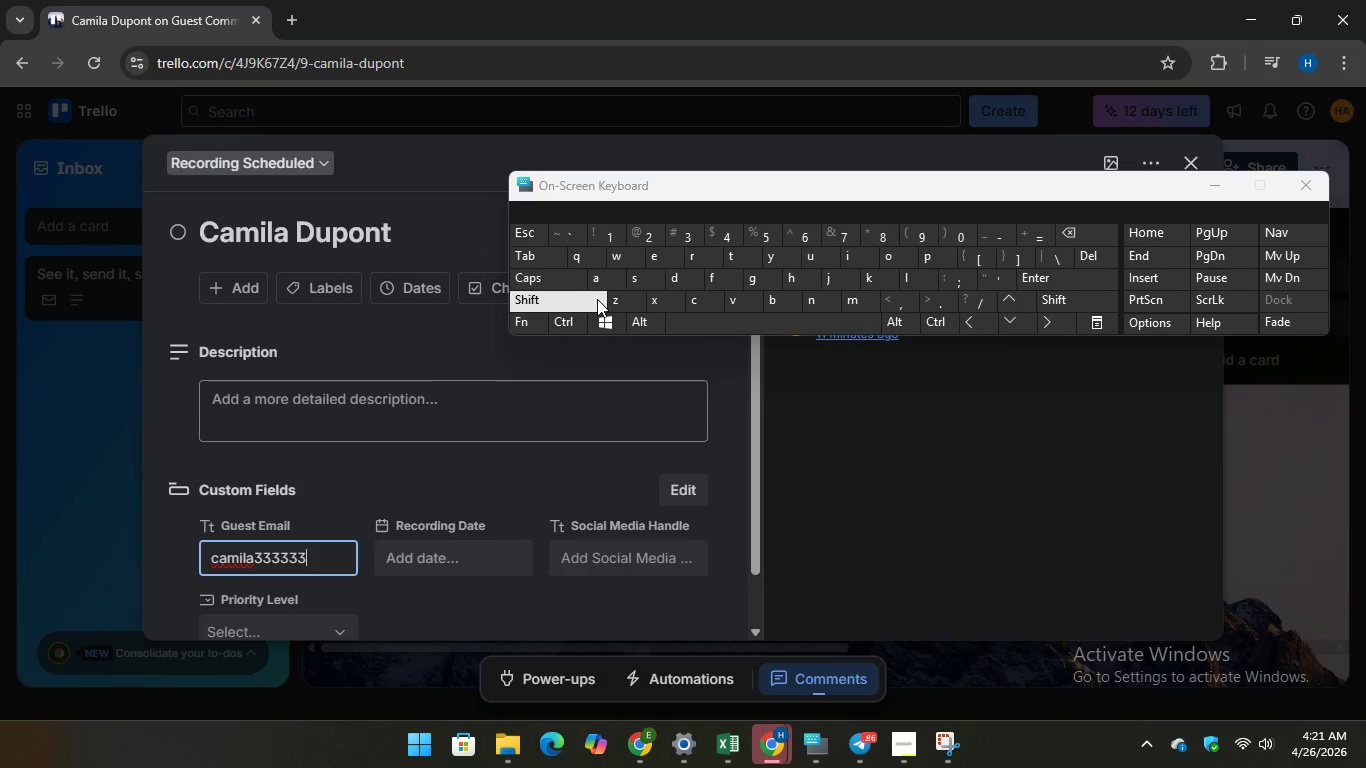 
type(@gmail.com)
 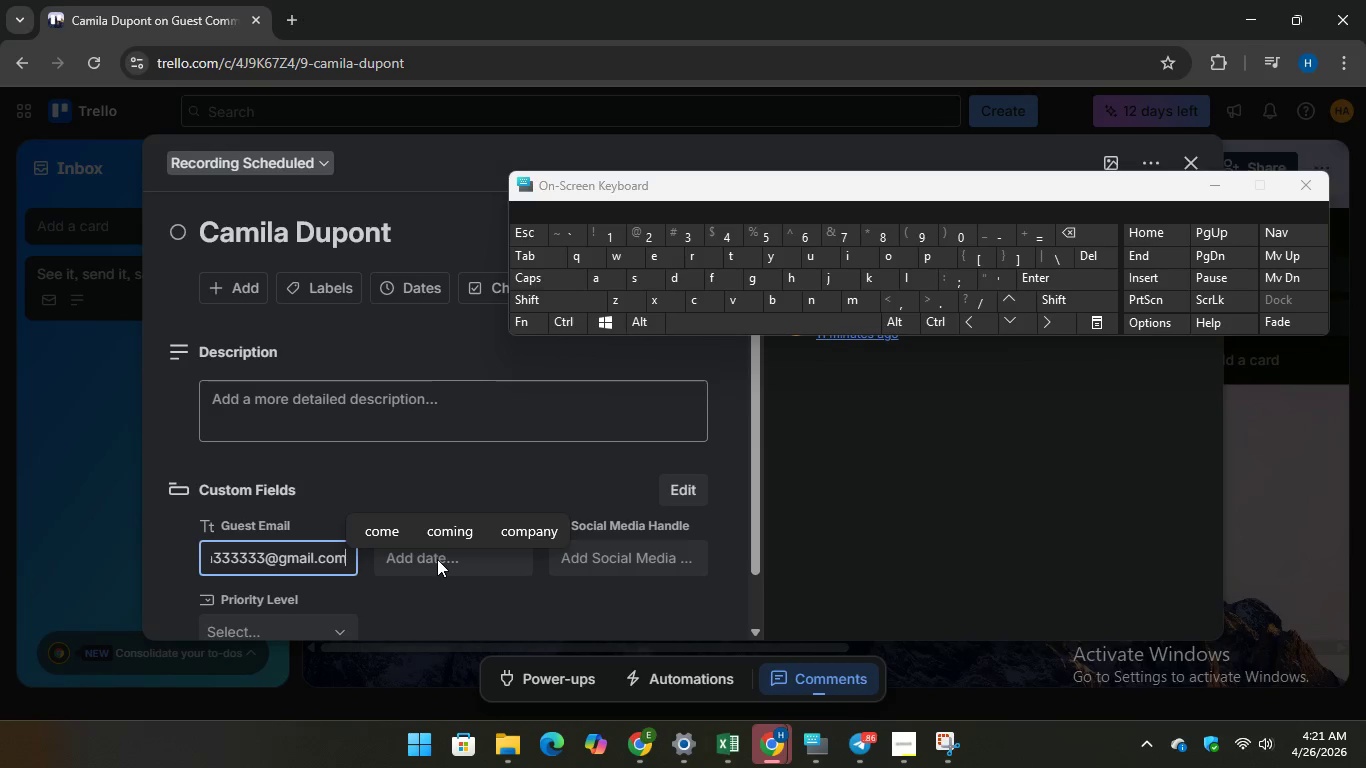 
left_click([438, 565])
 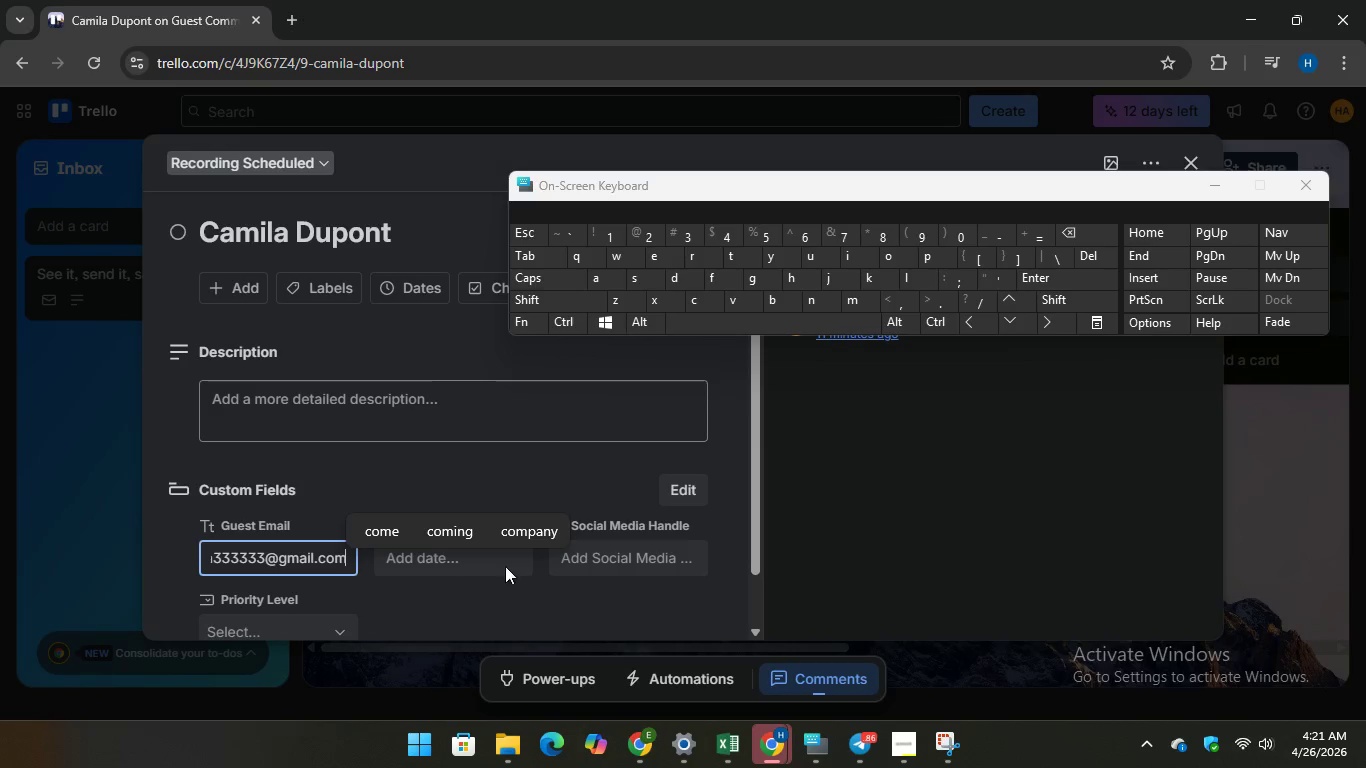 
double_click([506, 566])
 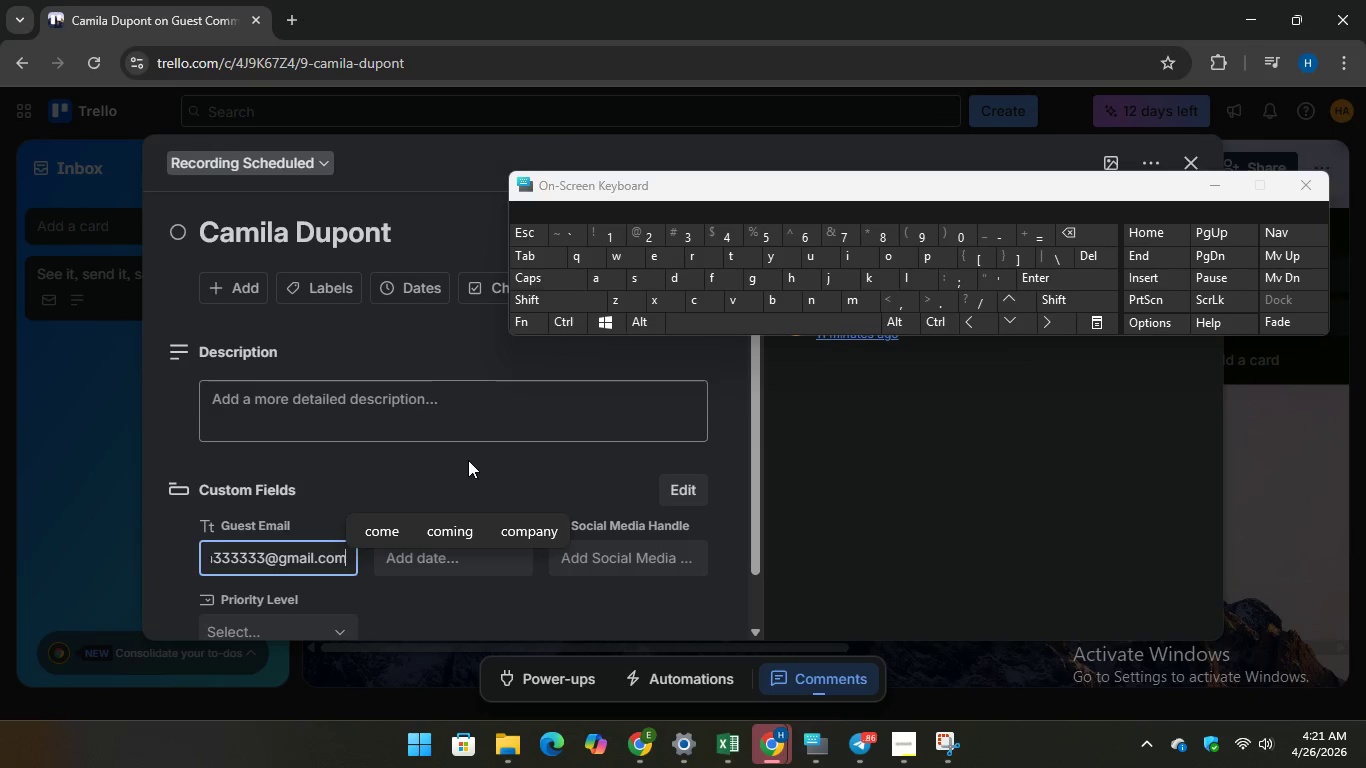 
left_click([468, 459])
 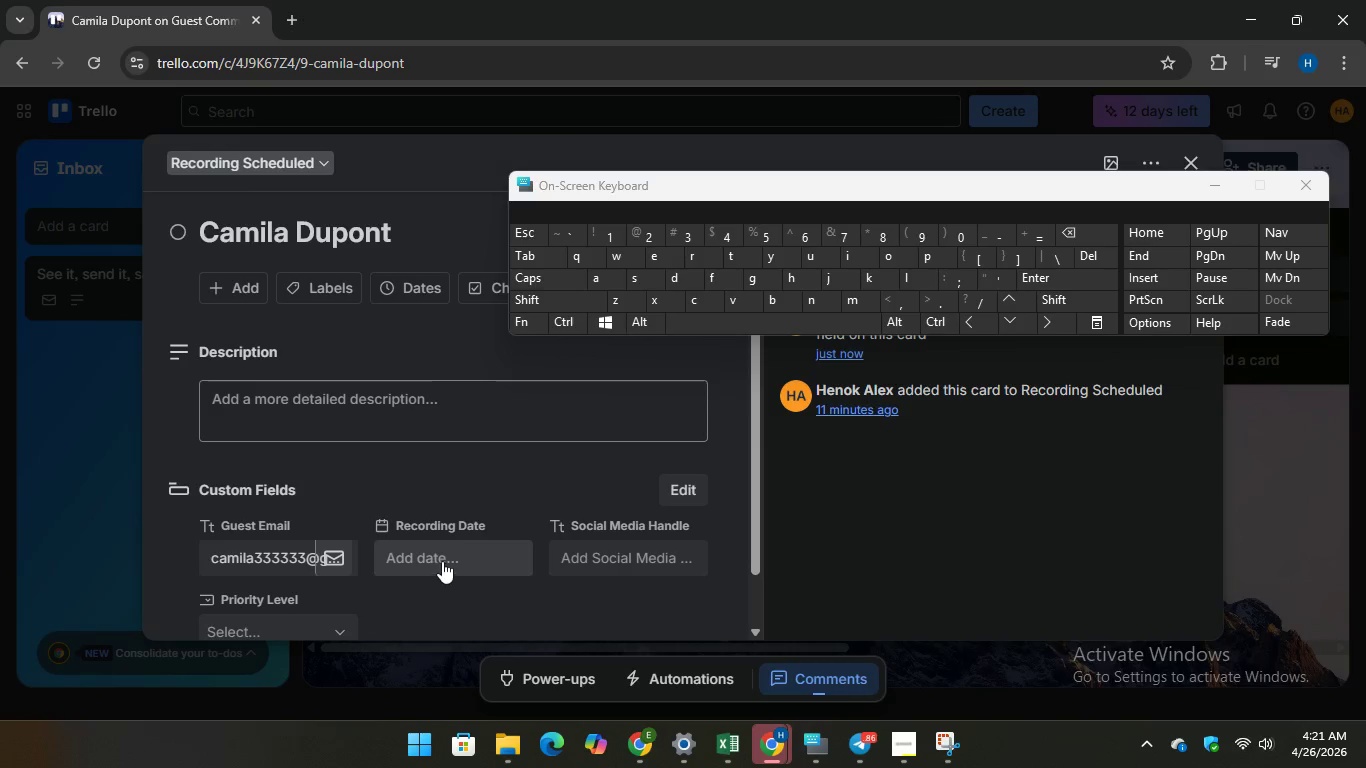 
left_click([443, 561])
 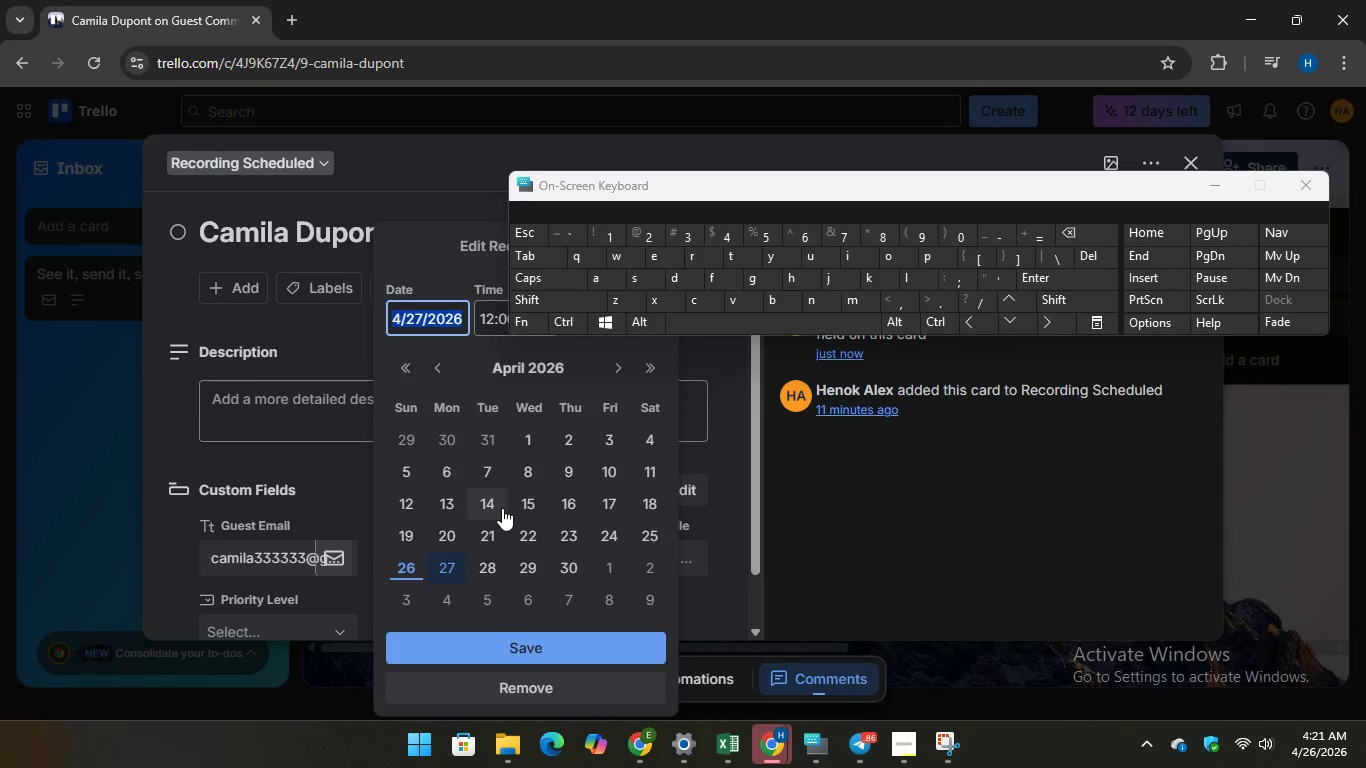 
left_click([499, 508])
 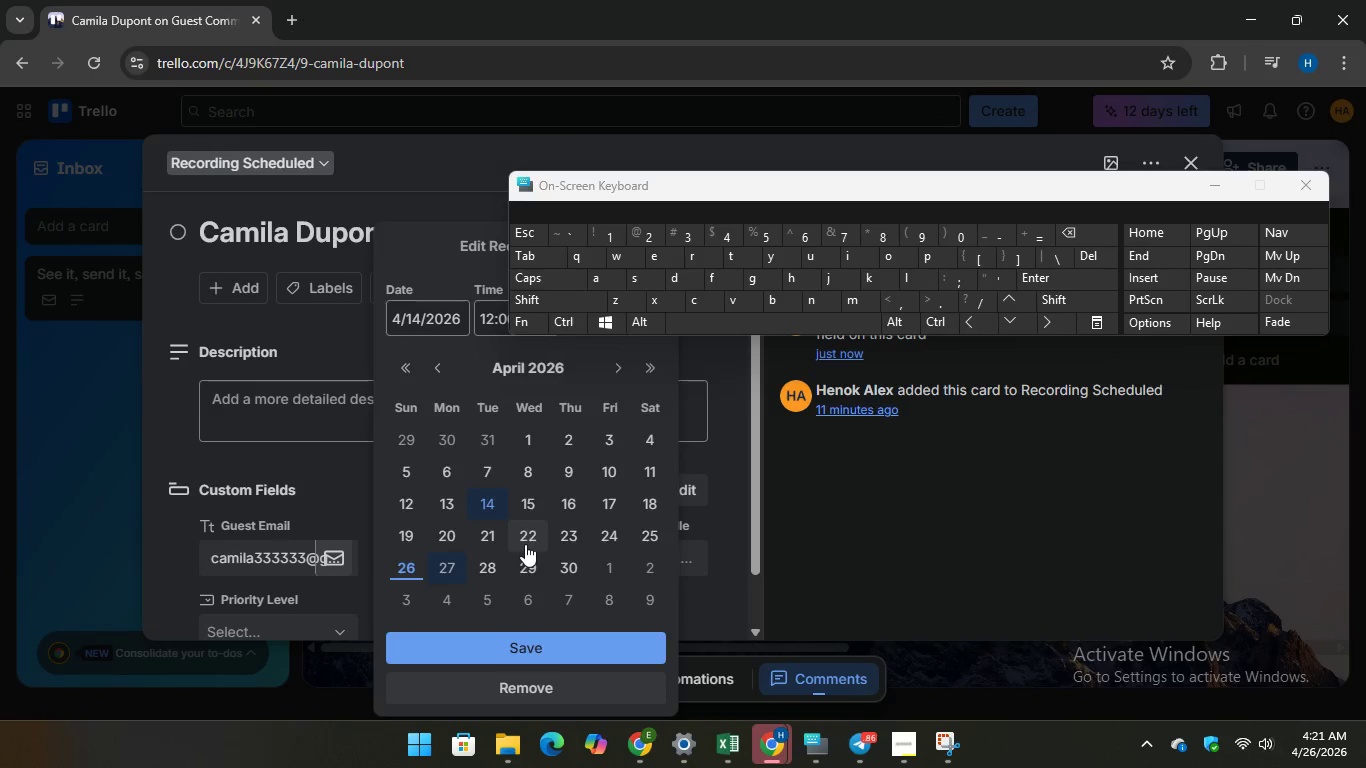 
left_click([417, 536])
 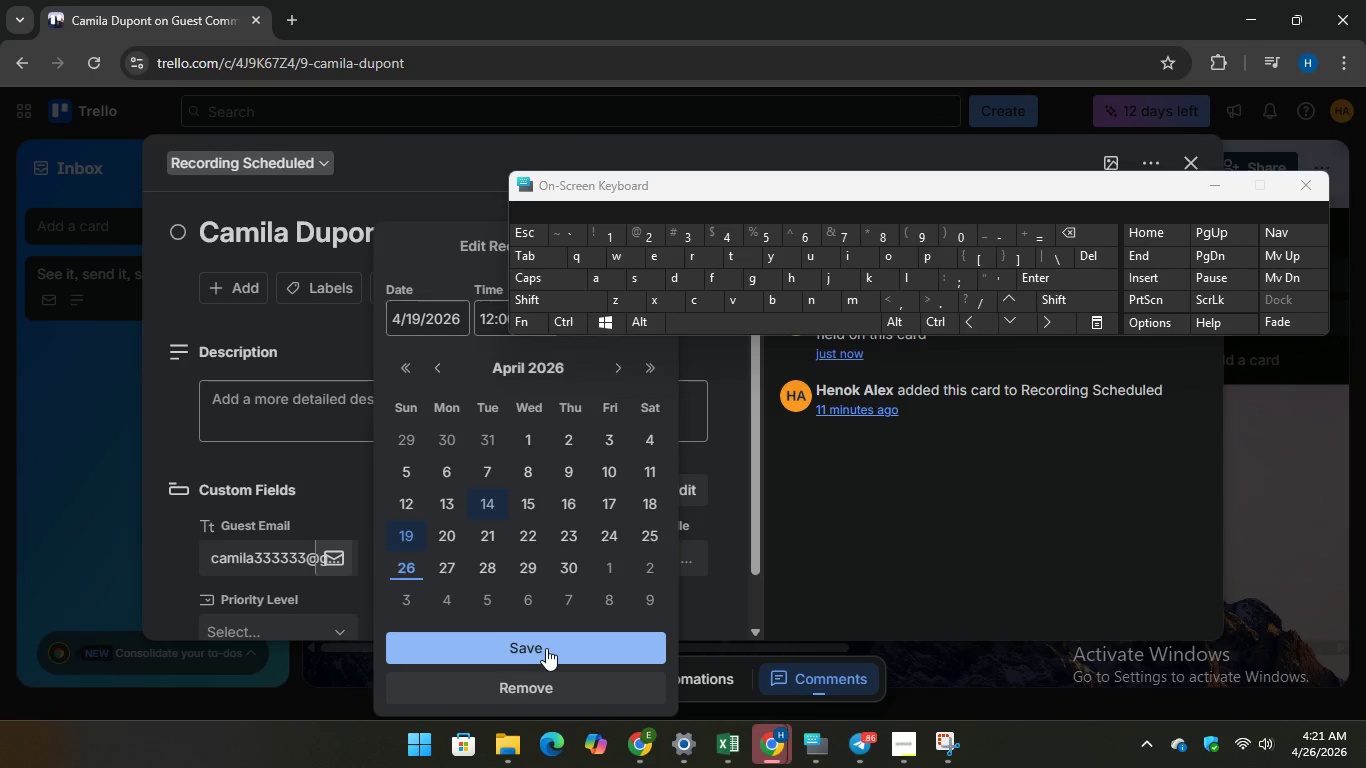 
left_click([546, 648])
 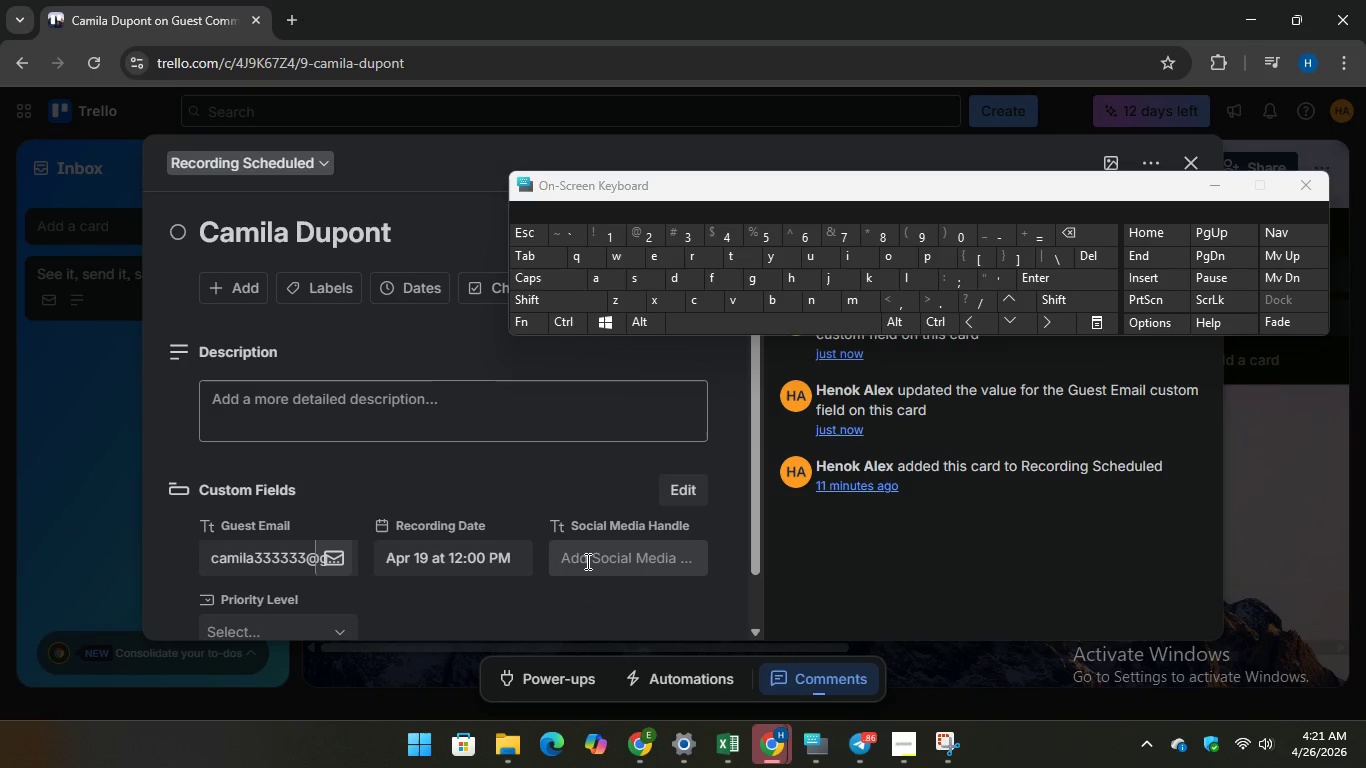 
left_click([586, 561])
 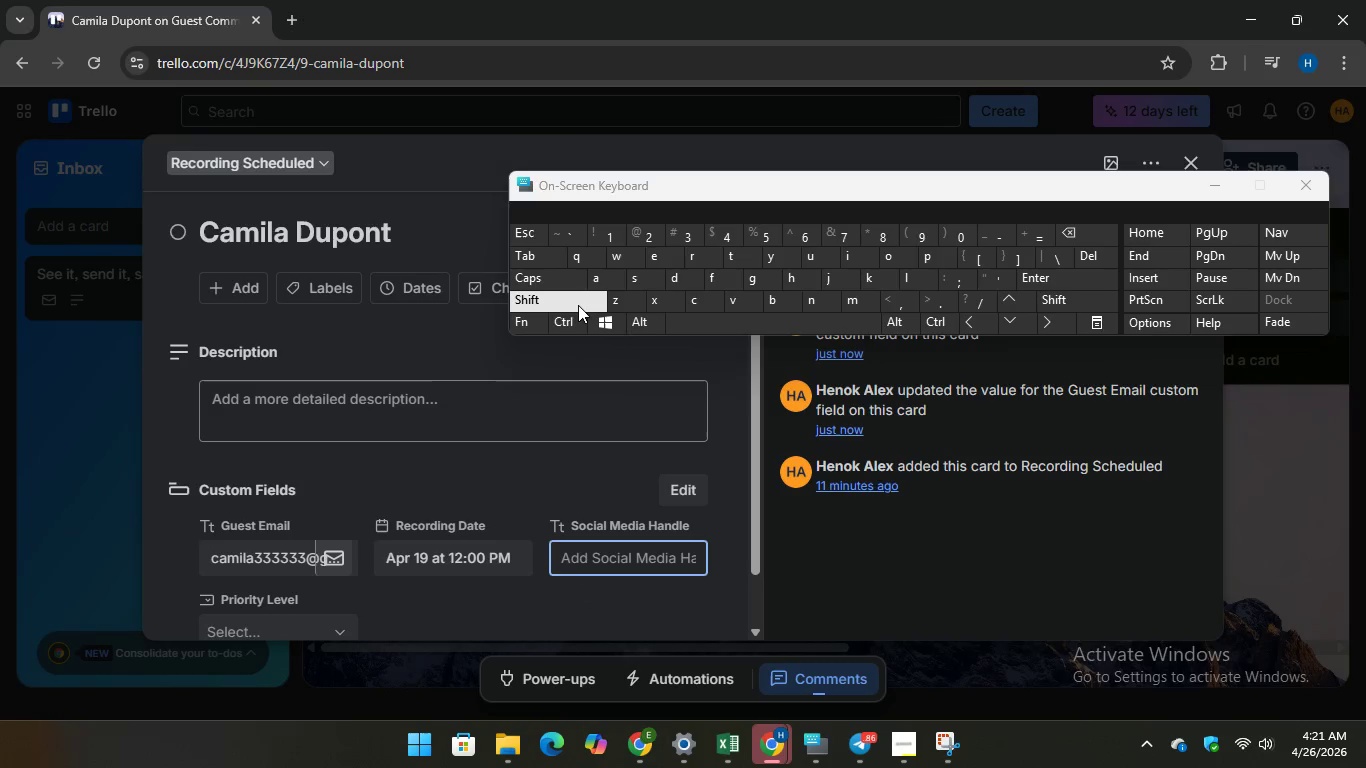 
key(Shift+2)
 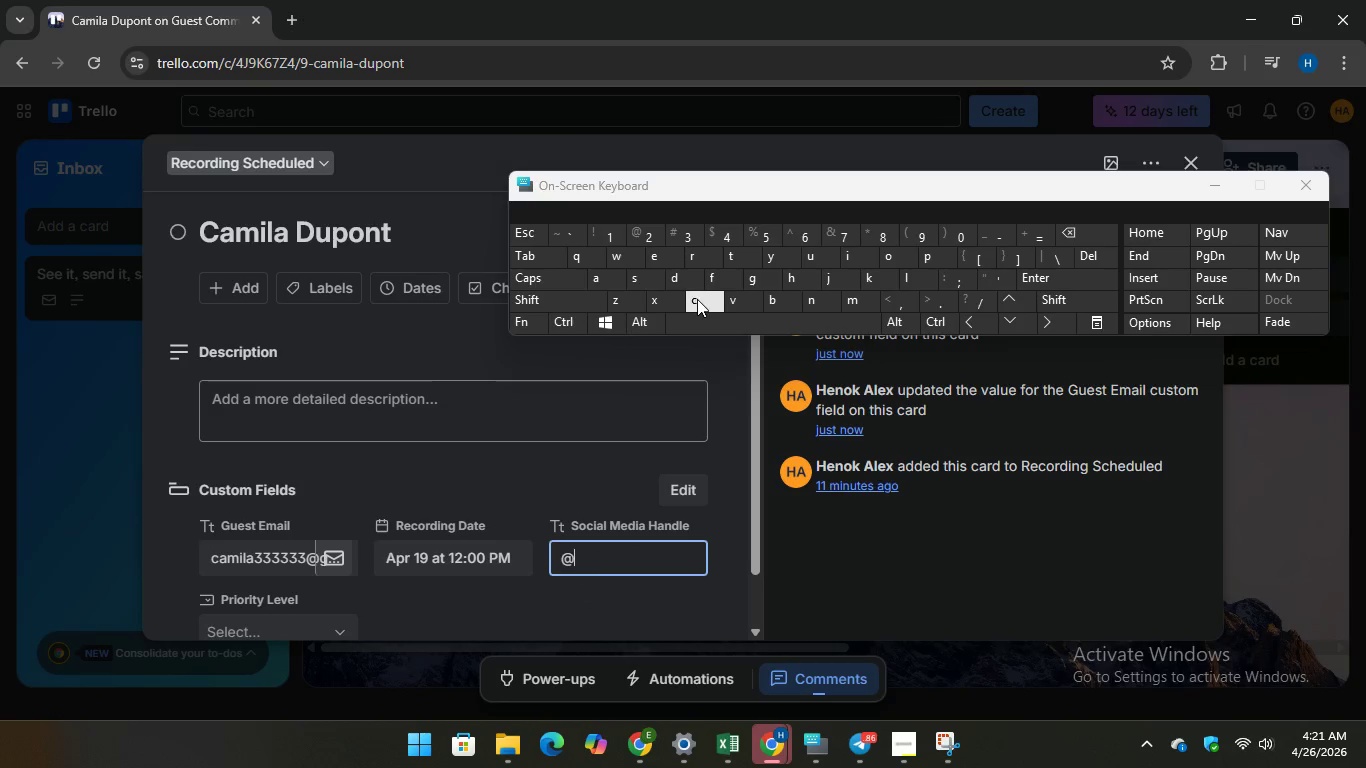 
type(ca)
 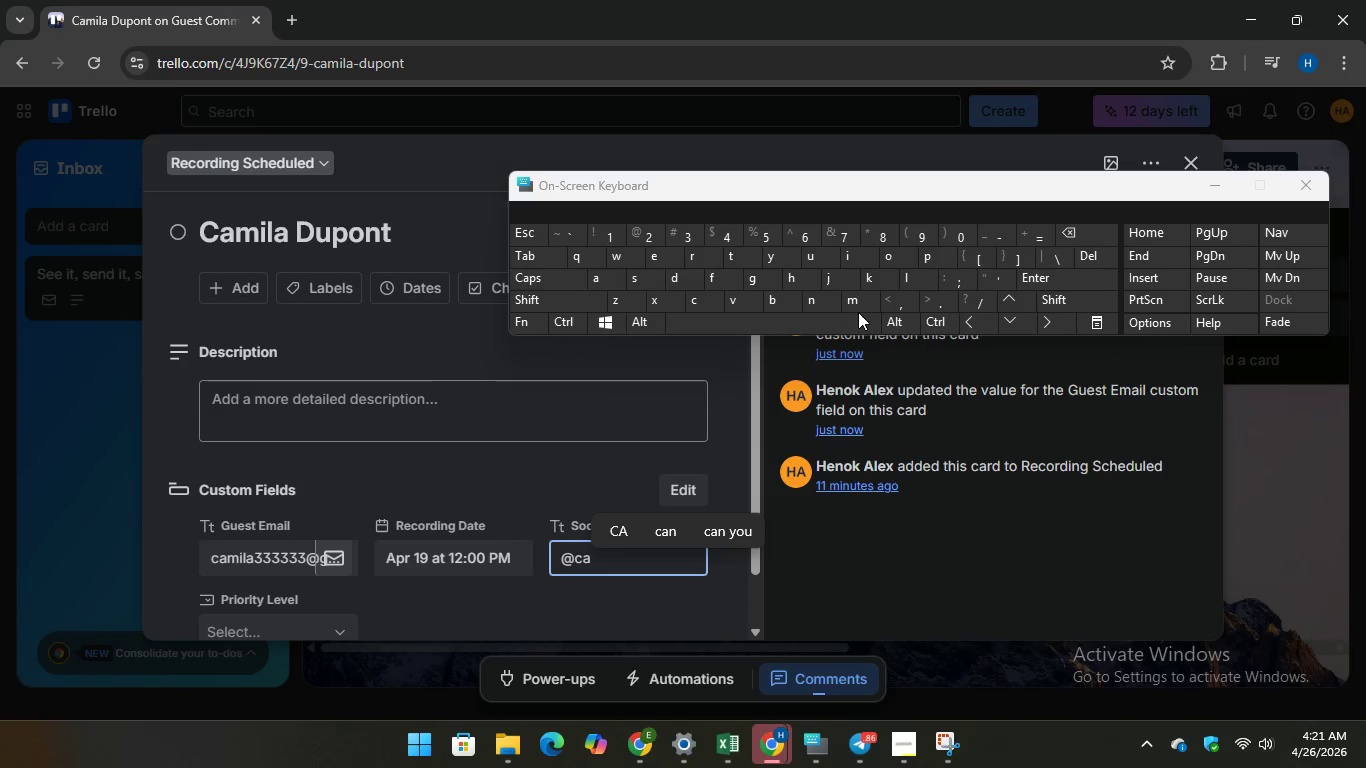 
type(milad)
 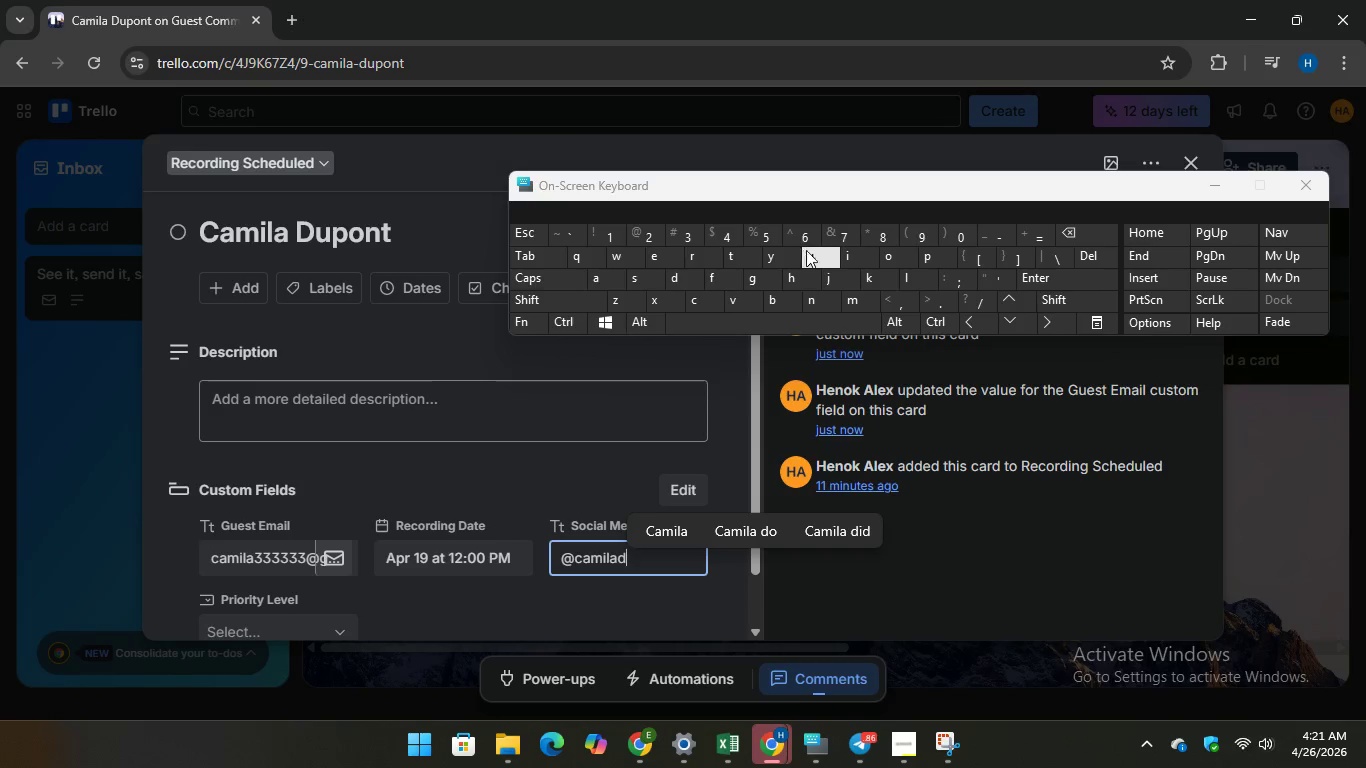 
type(upon)
 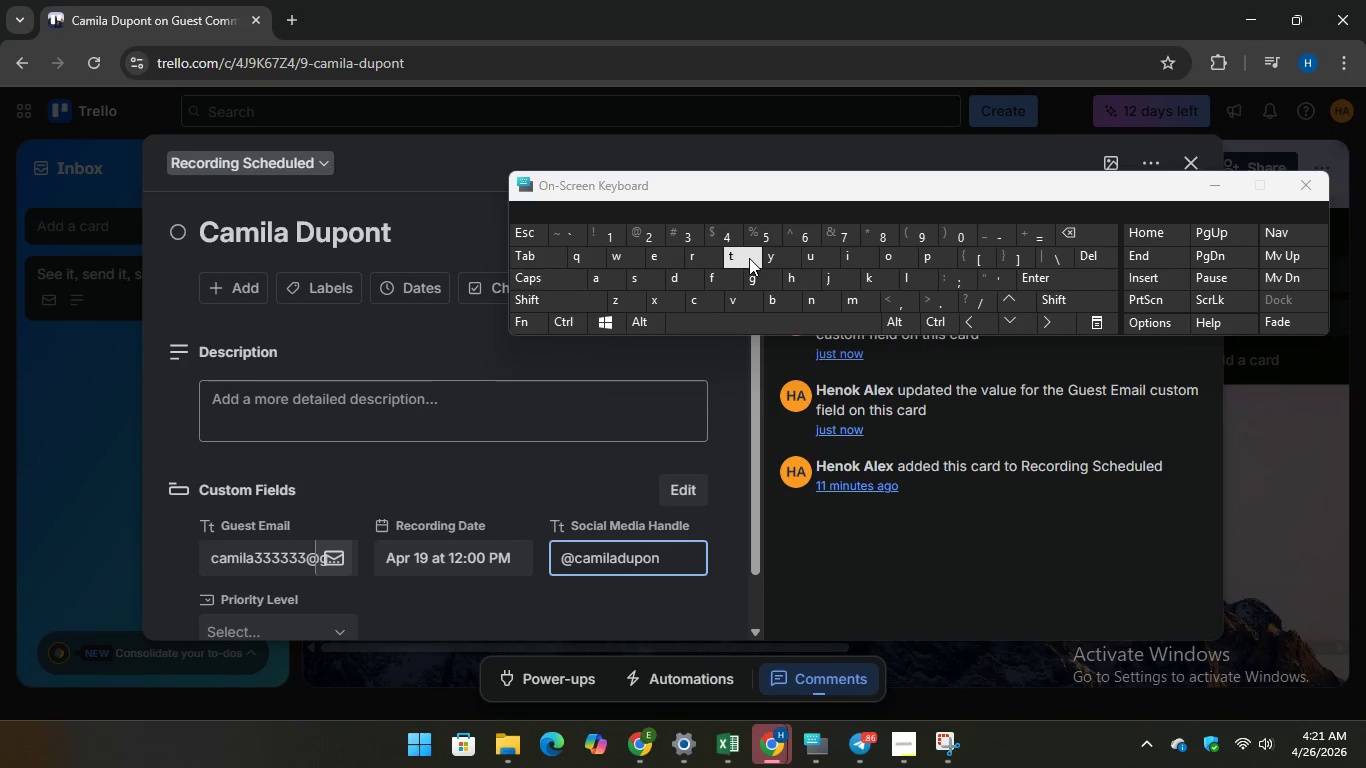 
key(T)
 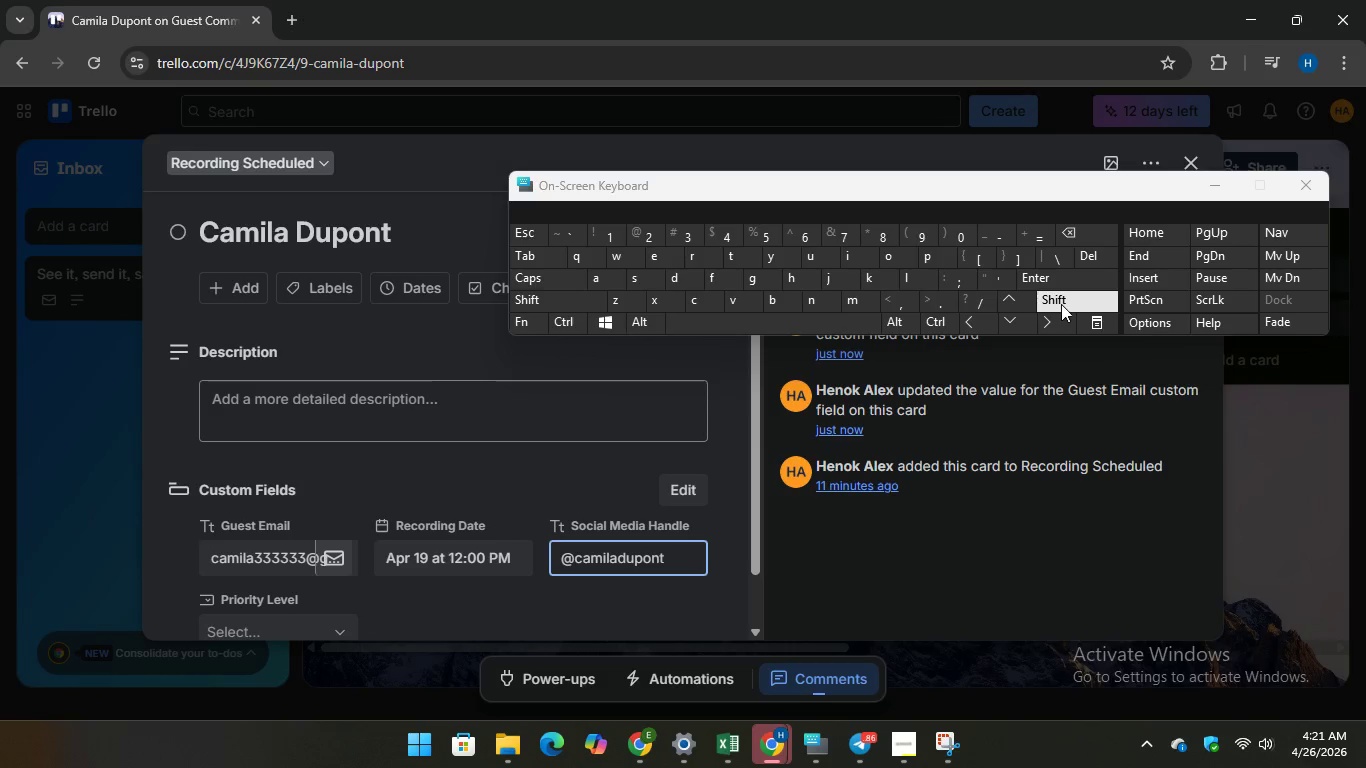 
key(Shift+Minus)
 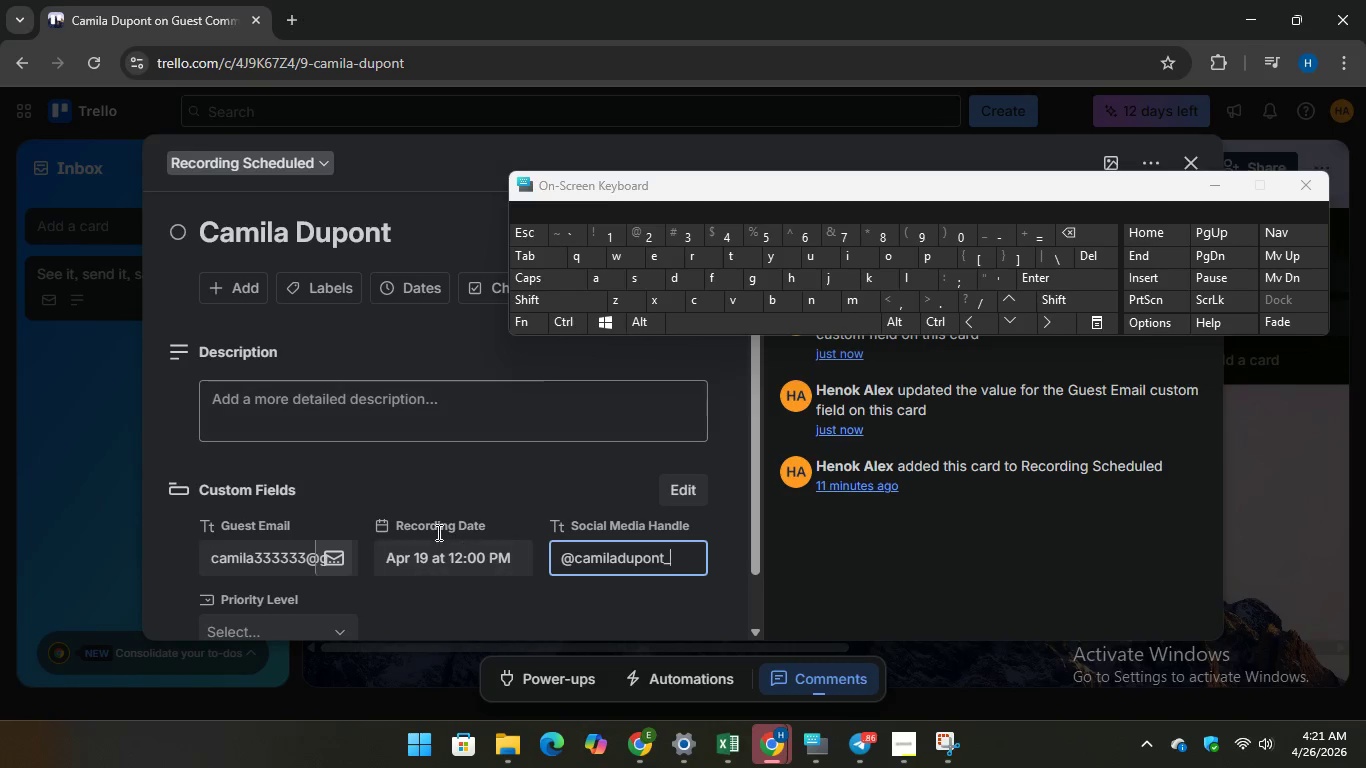 
scroll: coordinate [437, 531], scroll_direction: down, amount: 2.0
 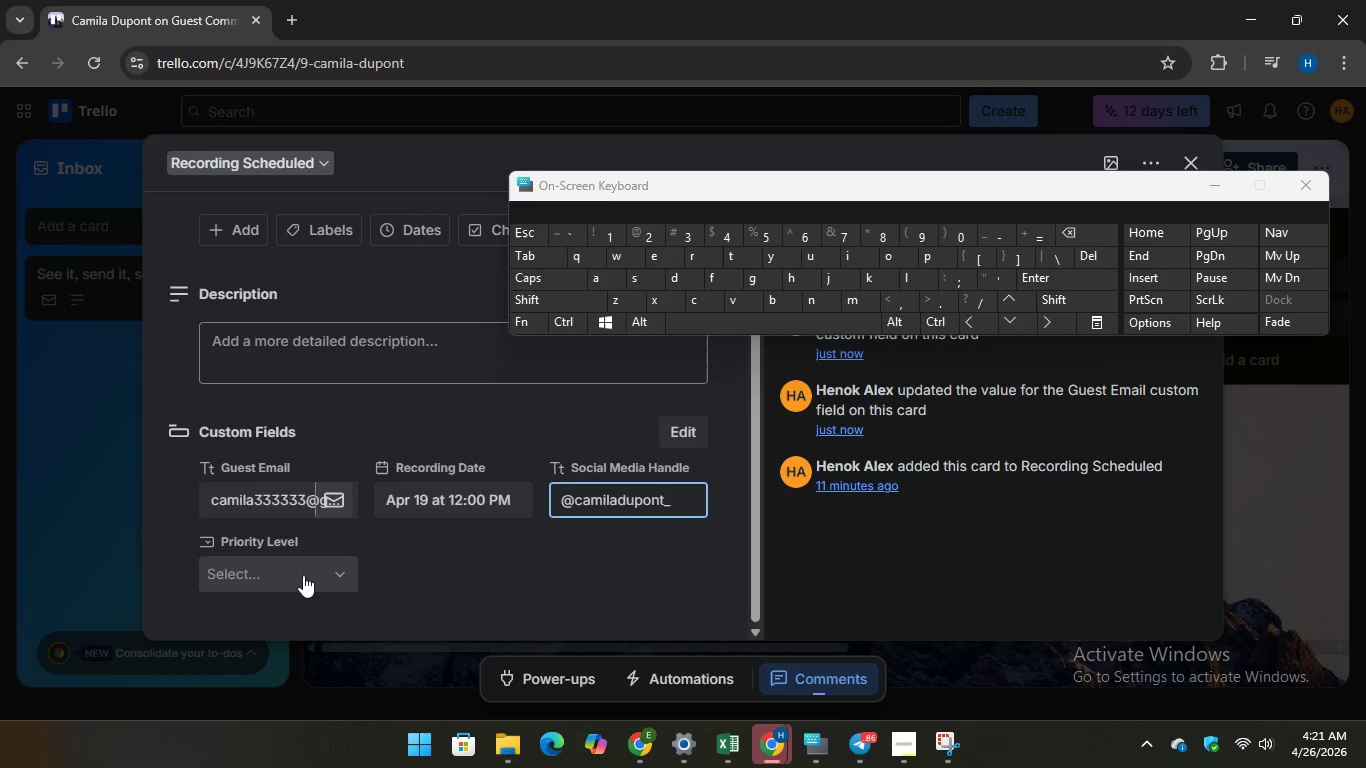 
left_click([303, 573])
 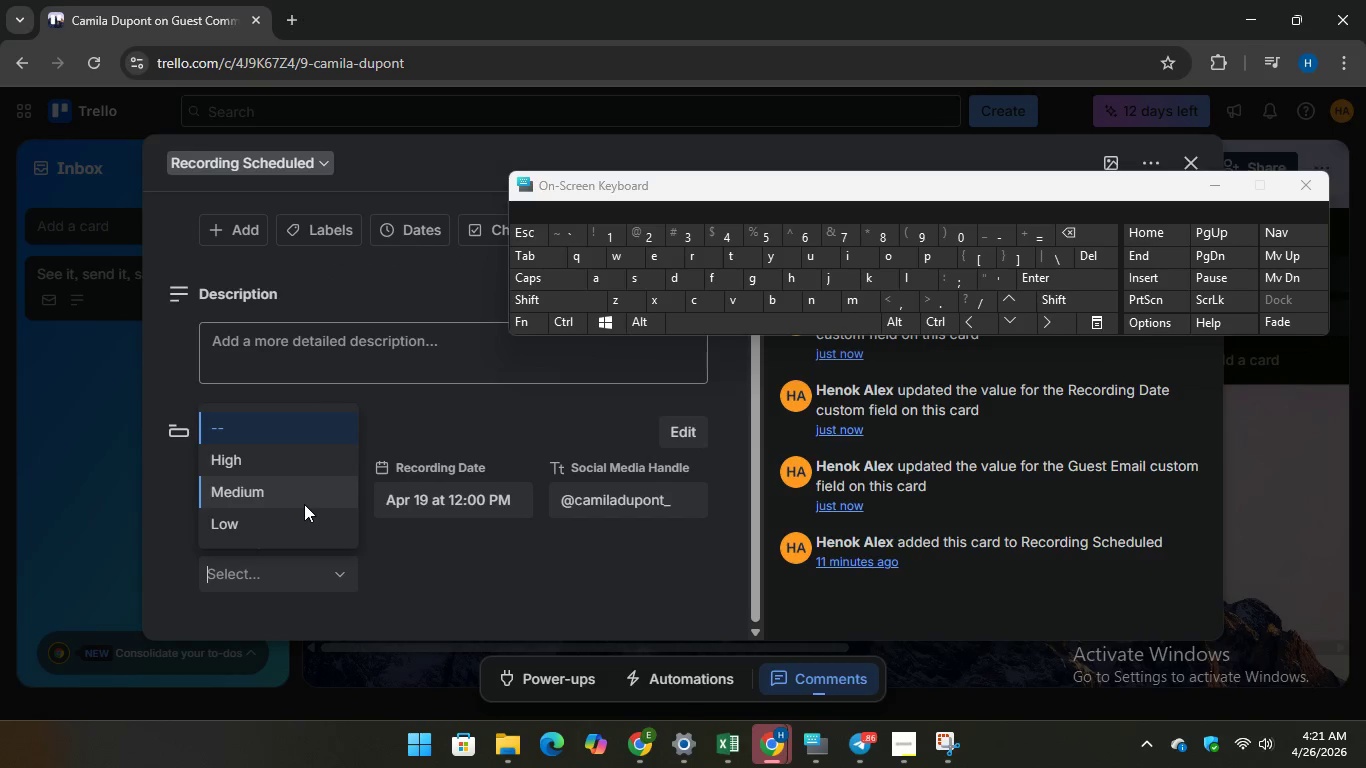 
left_click([304, 504])
 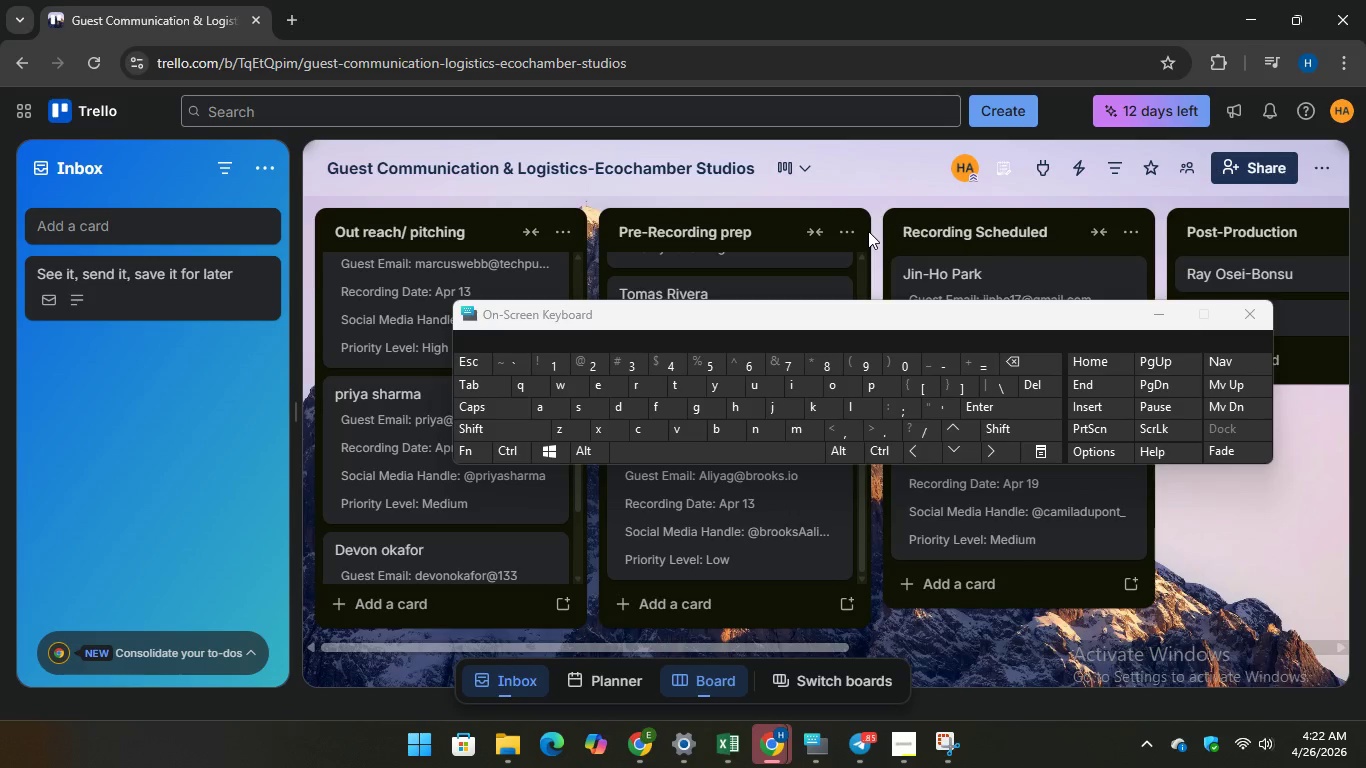 
wait(18.5)
 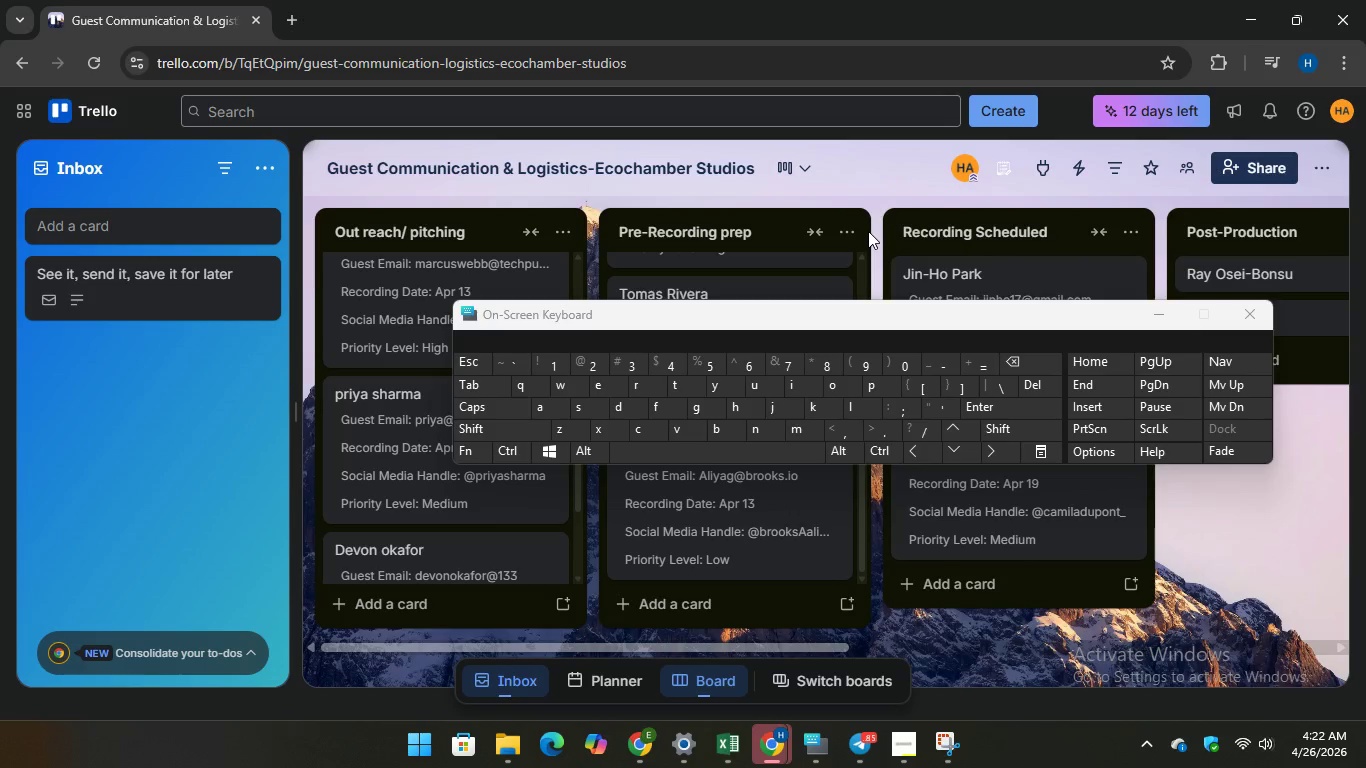 
left_click_drag(start_coordinate=[674, 649], to_coordinate=[1017, 589])
 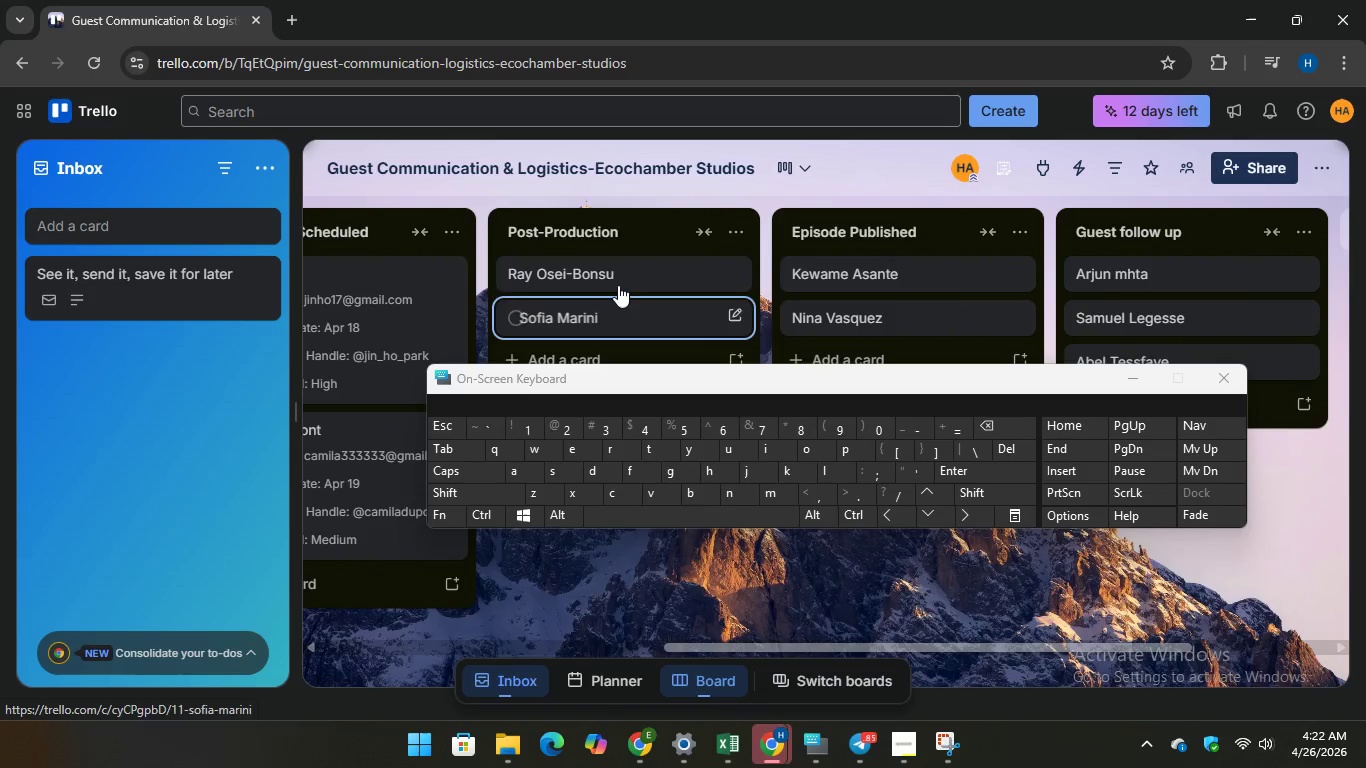 
wait(5.22)
 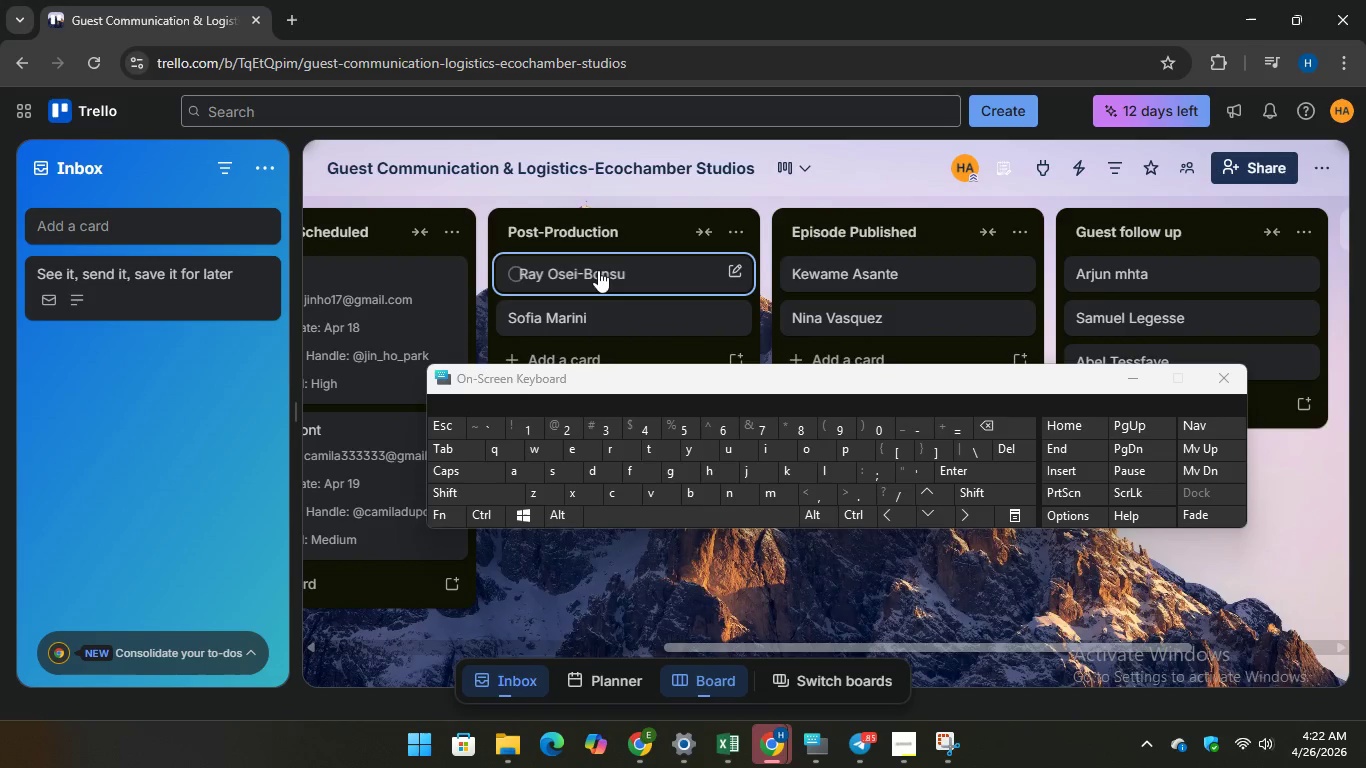 
left_click([612, 280])
 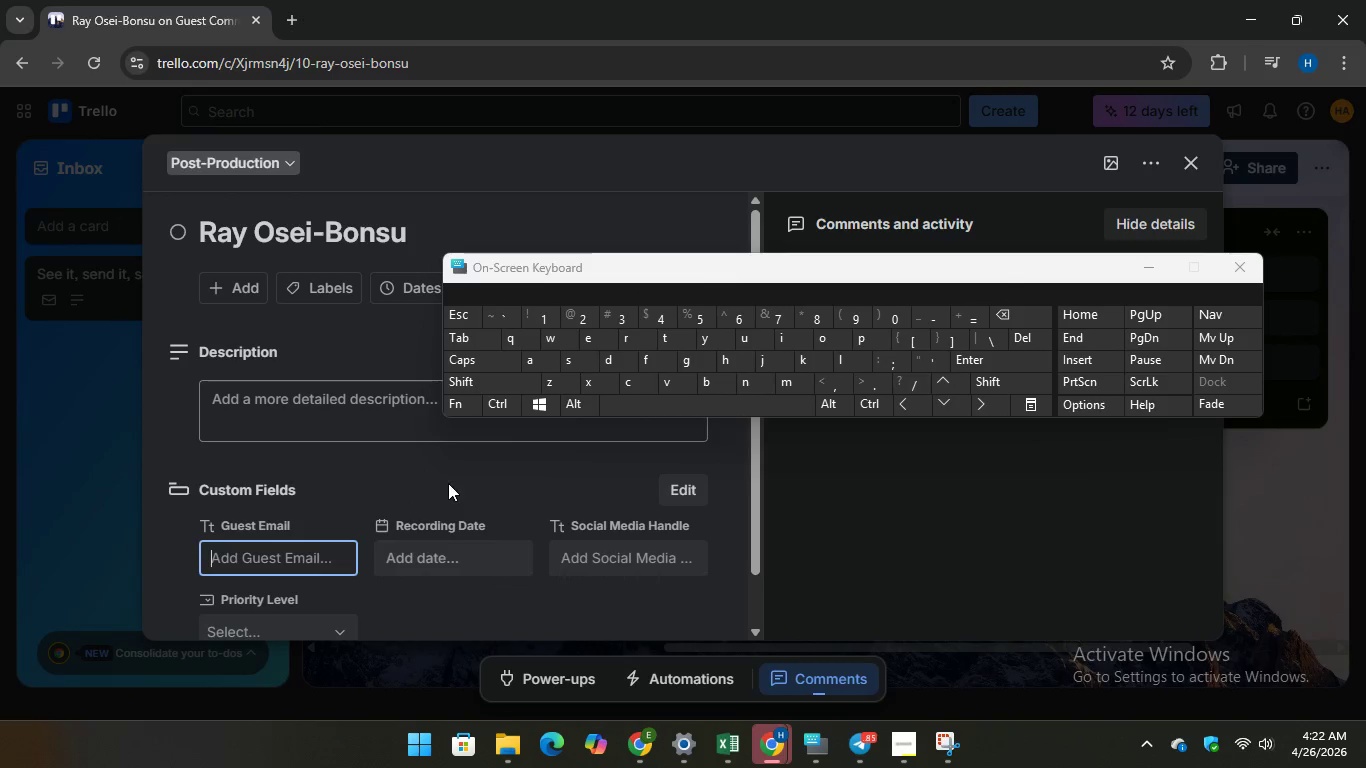 
wait(5.48)
 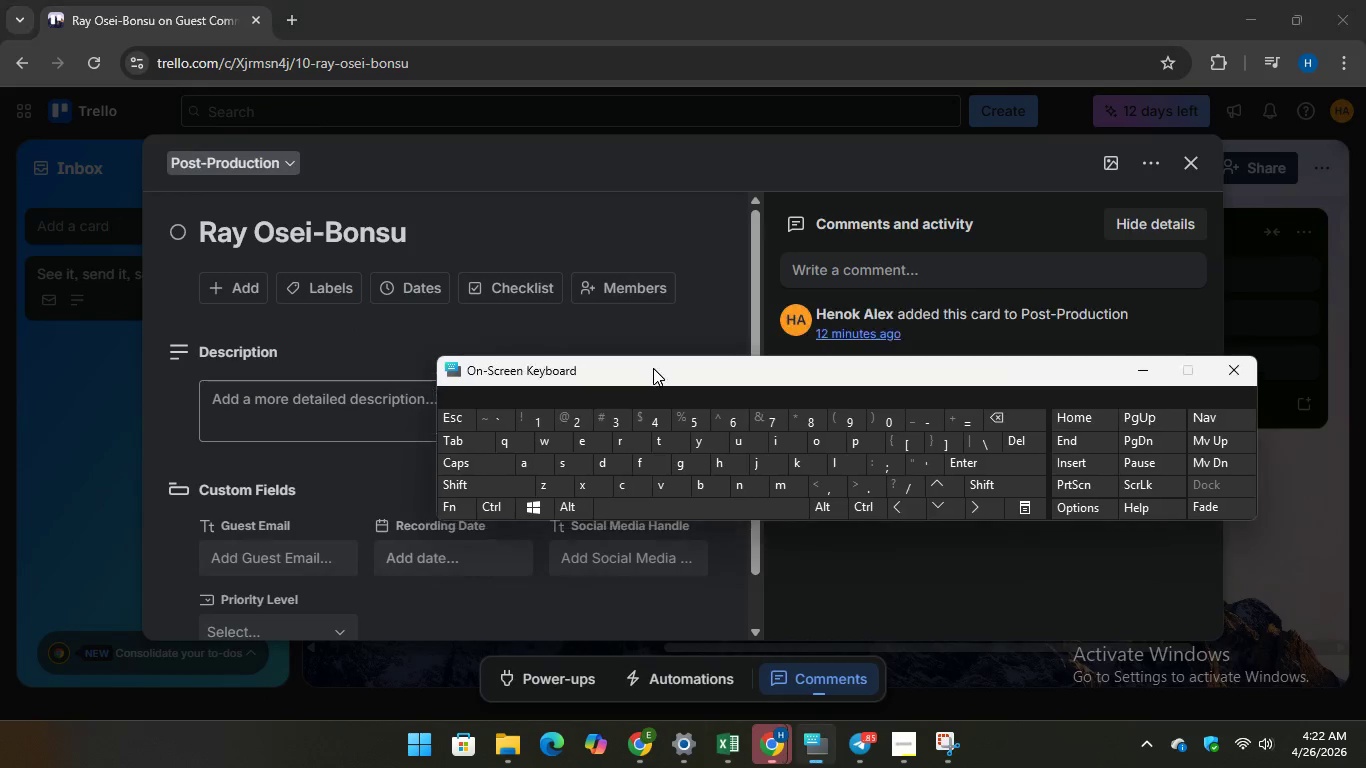 
type(ray)
 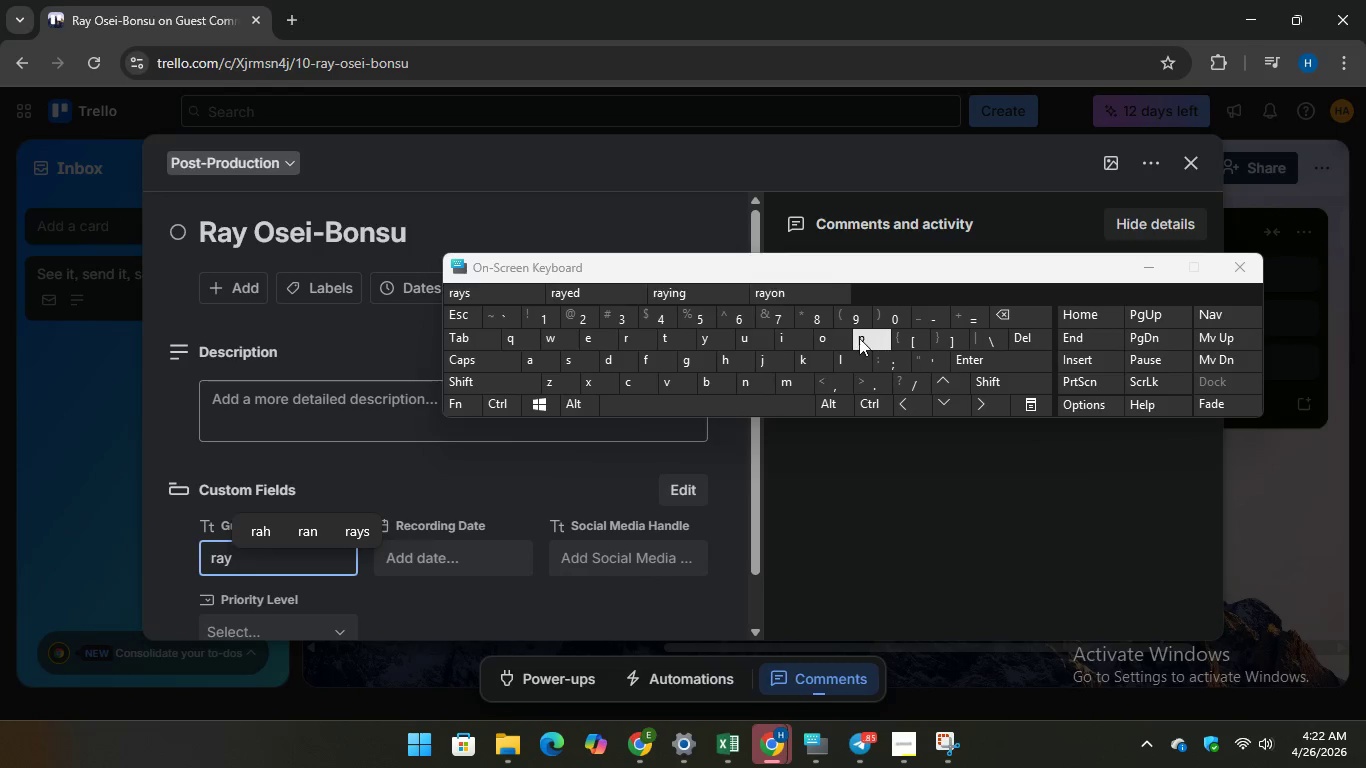 
type(os)
 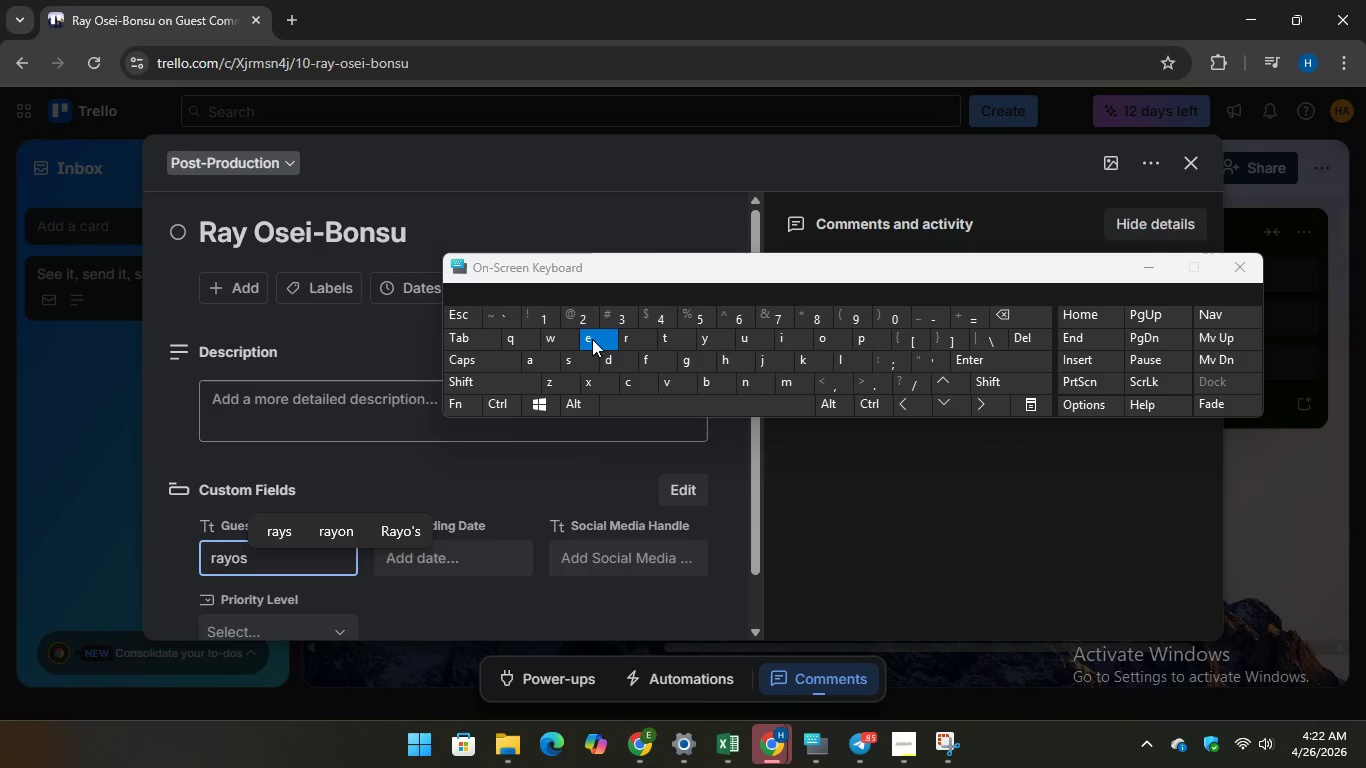 
type(ei44)
 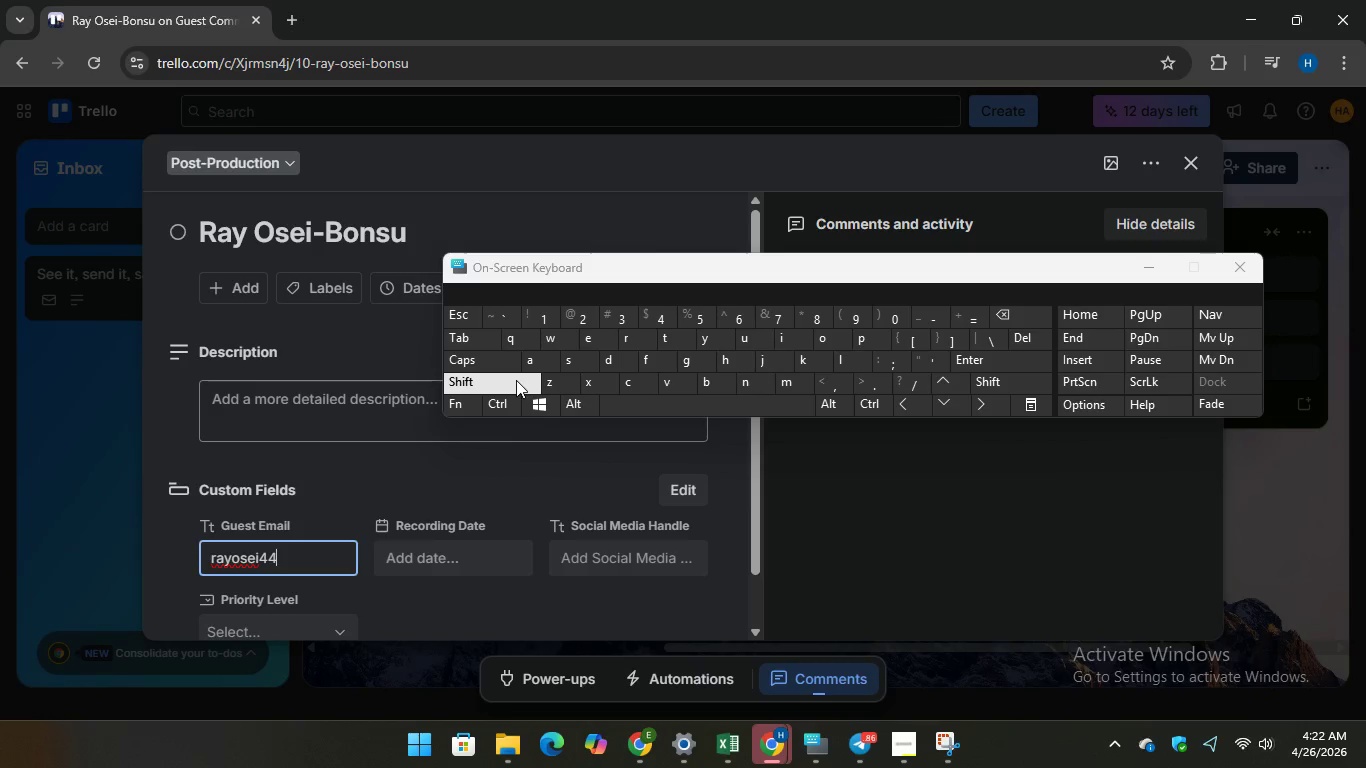 
type(@gmai)
 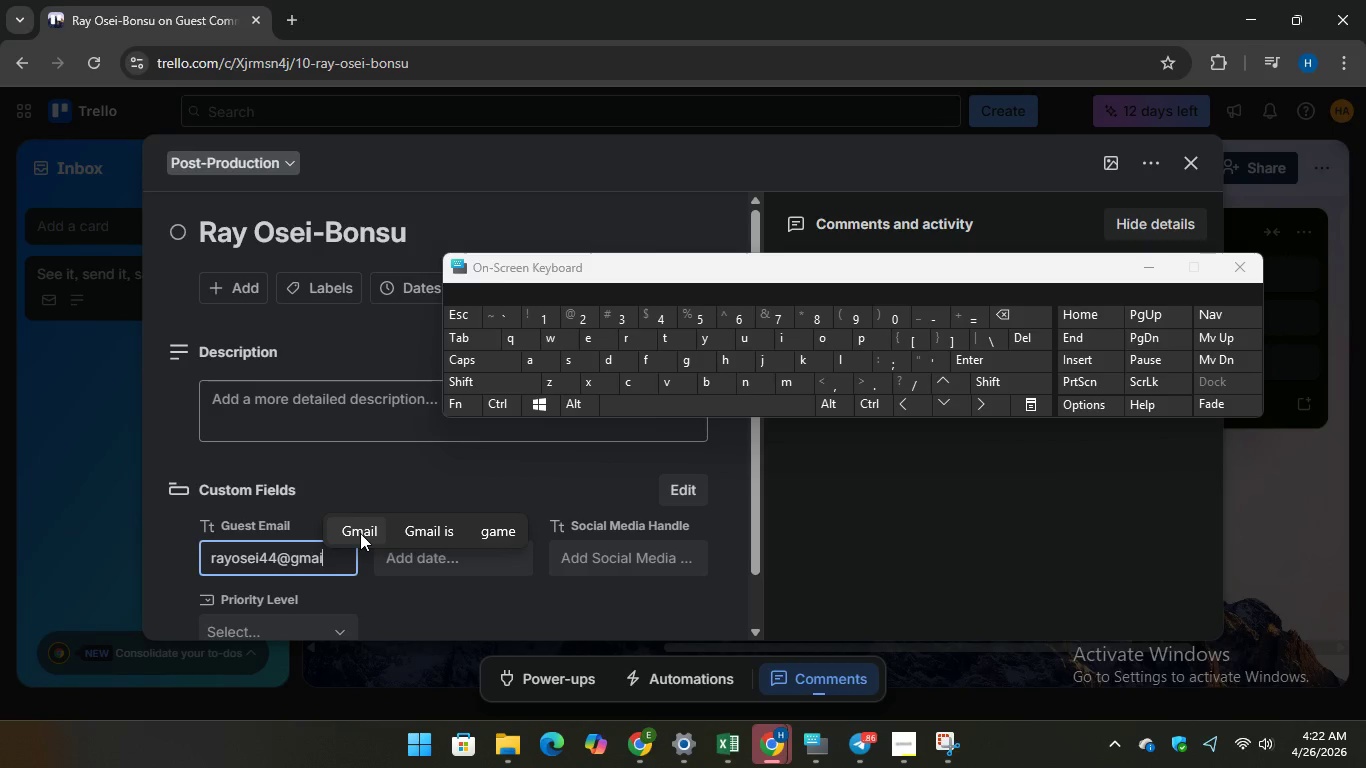 
left_click([363, 527])
 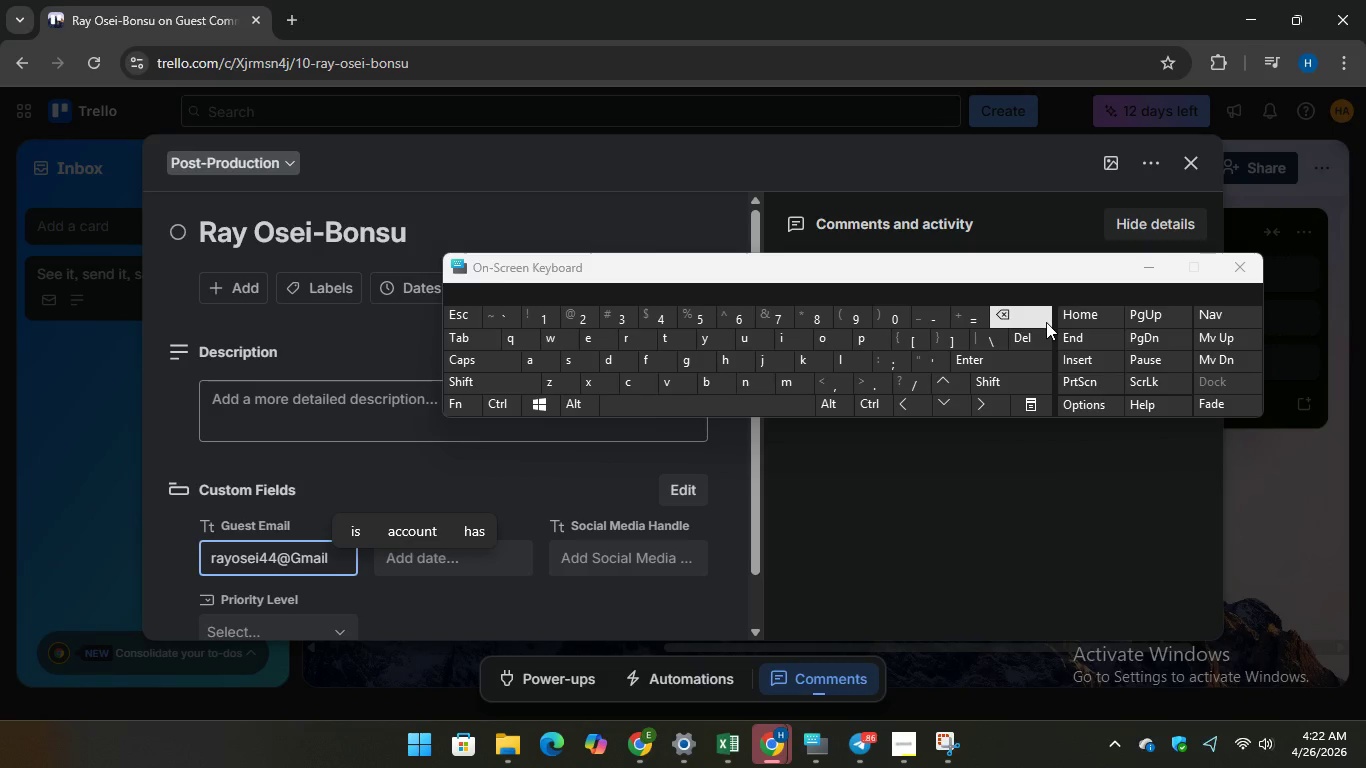 
key(Backspace)
type(.com)
 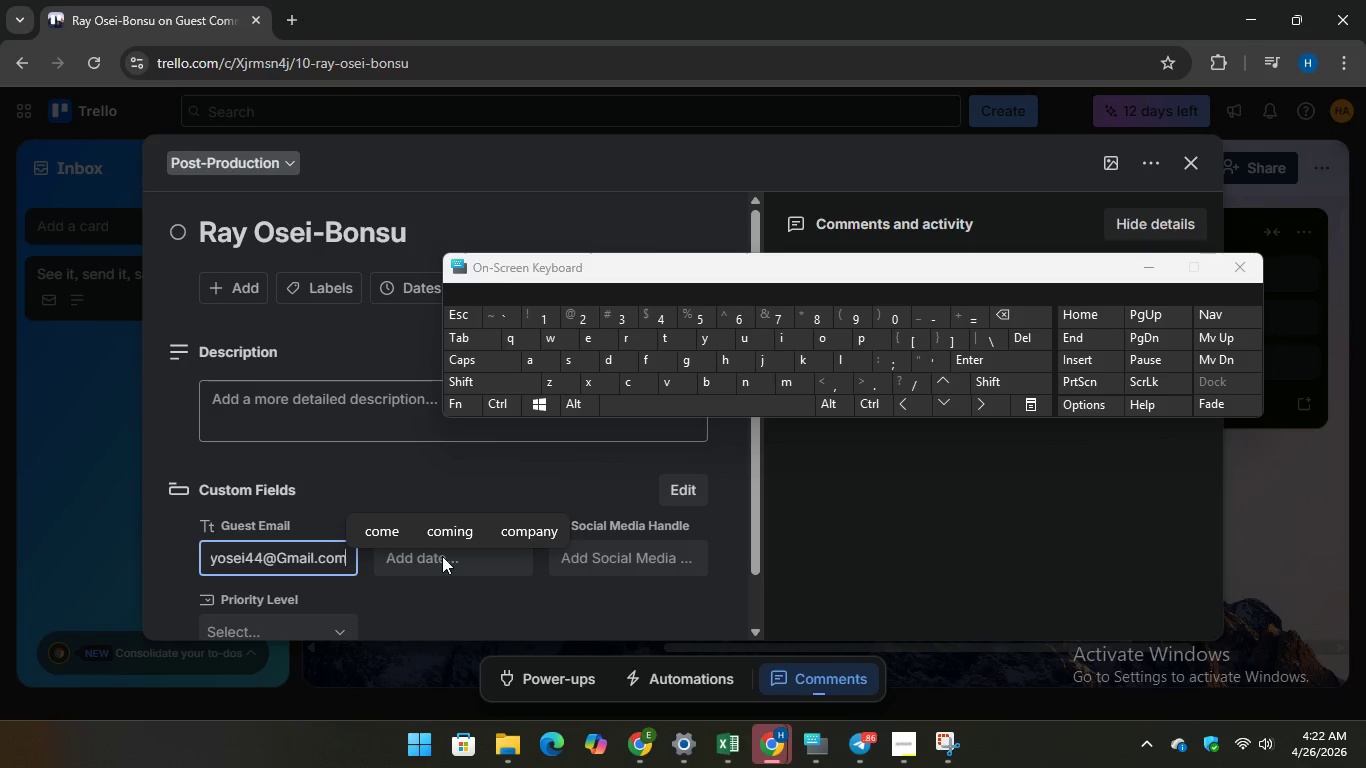 
left_click([442, 556])
 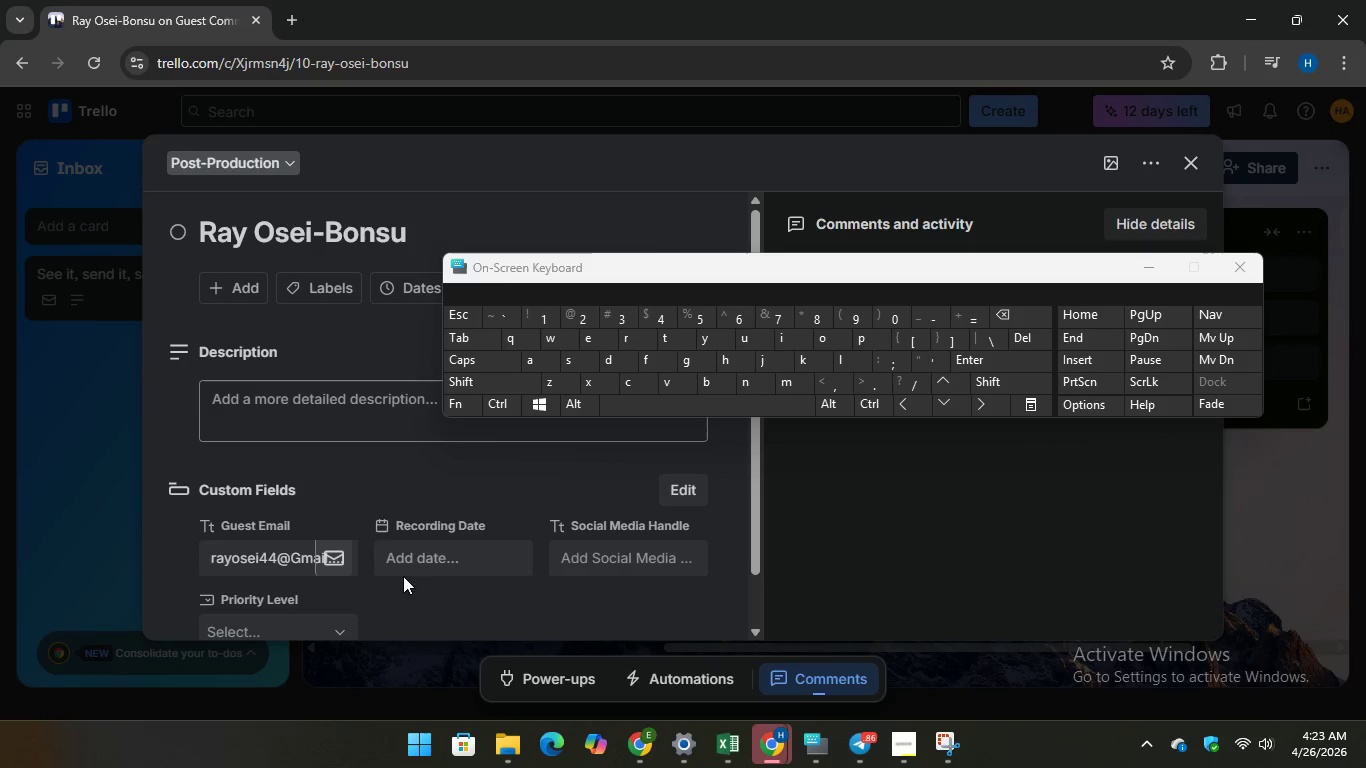 
left_click([416, 556])
 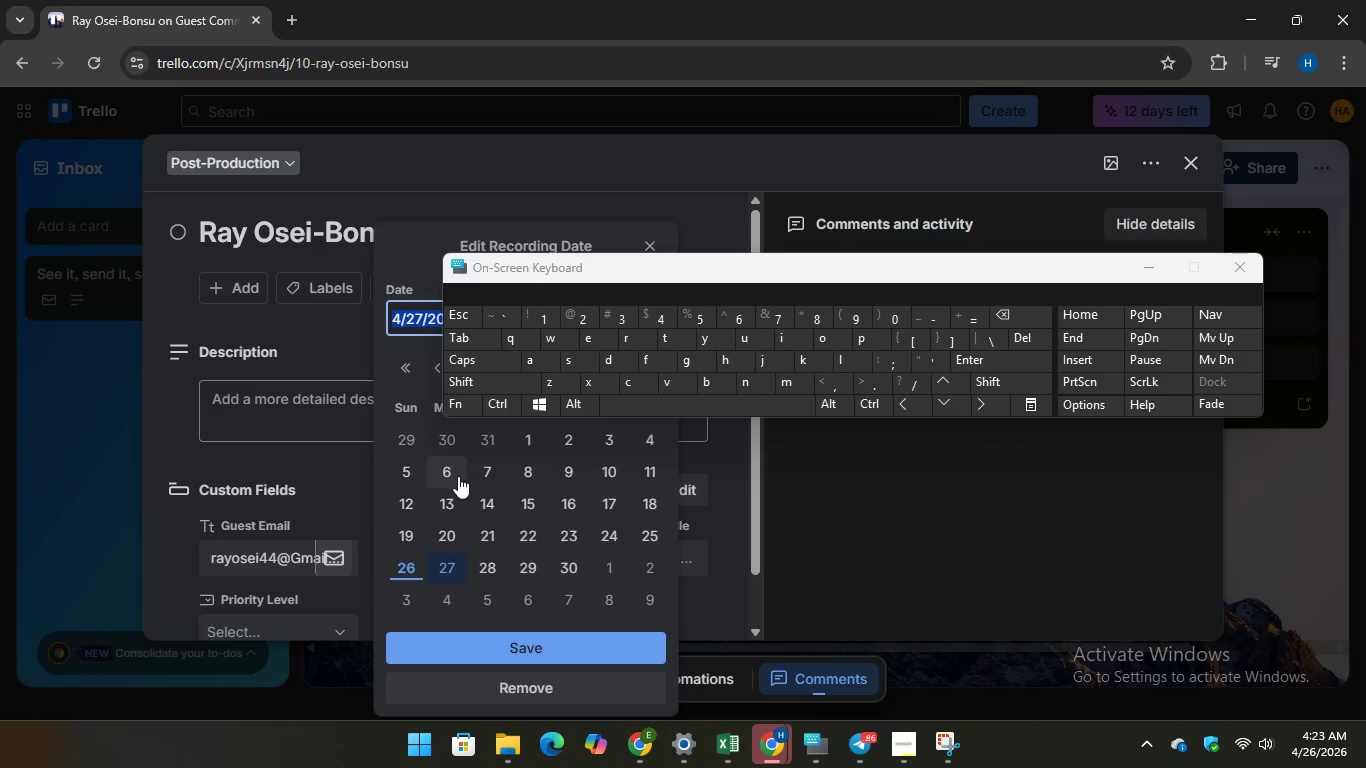 
left_click([454, 475])
 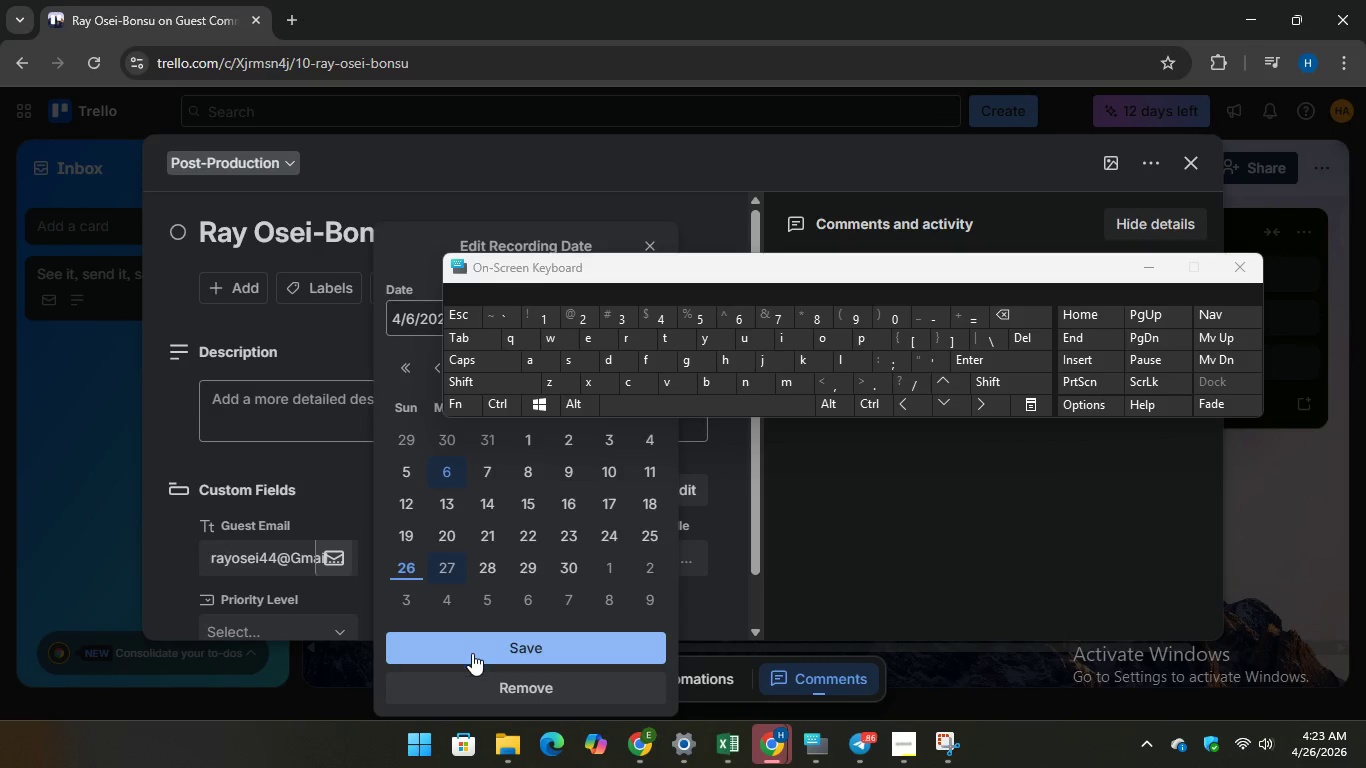 
left_click([472, 653])
 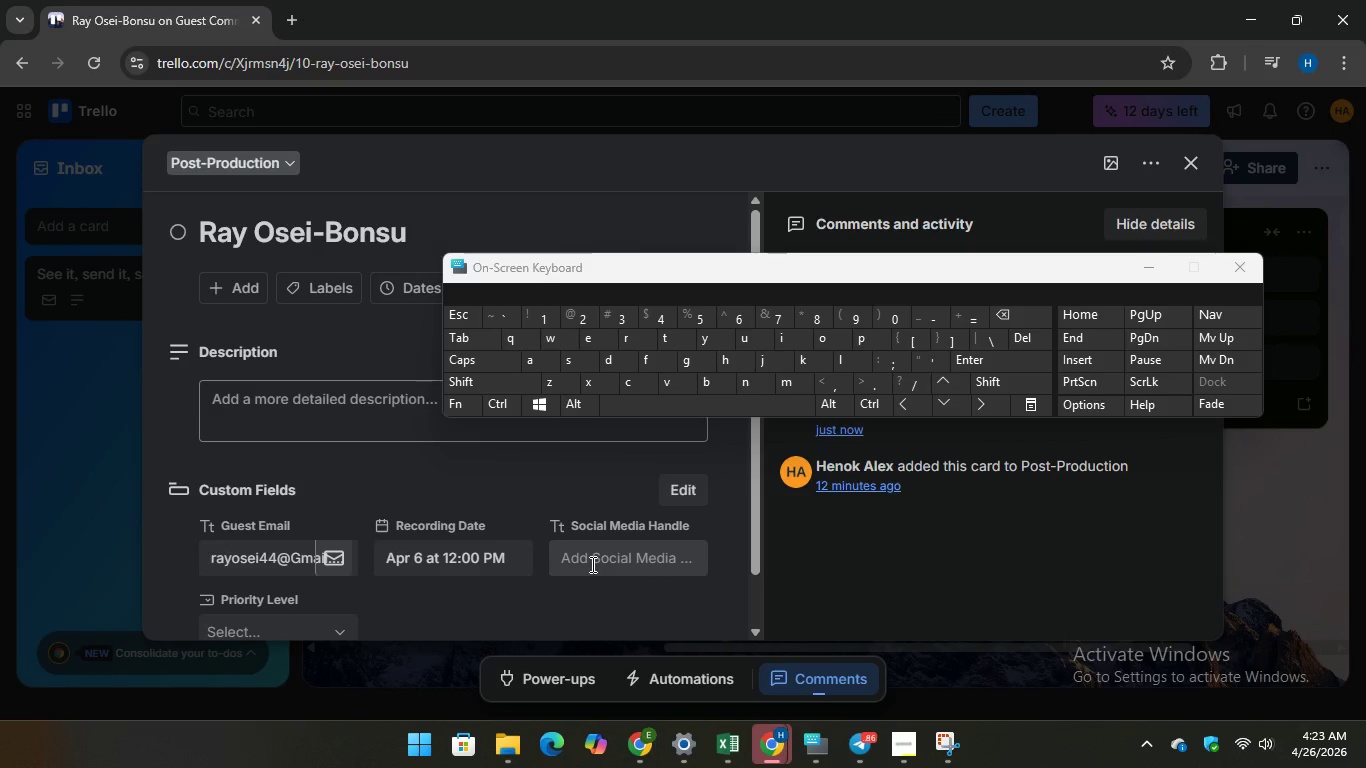 
left_click([591, 564])
 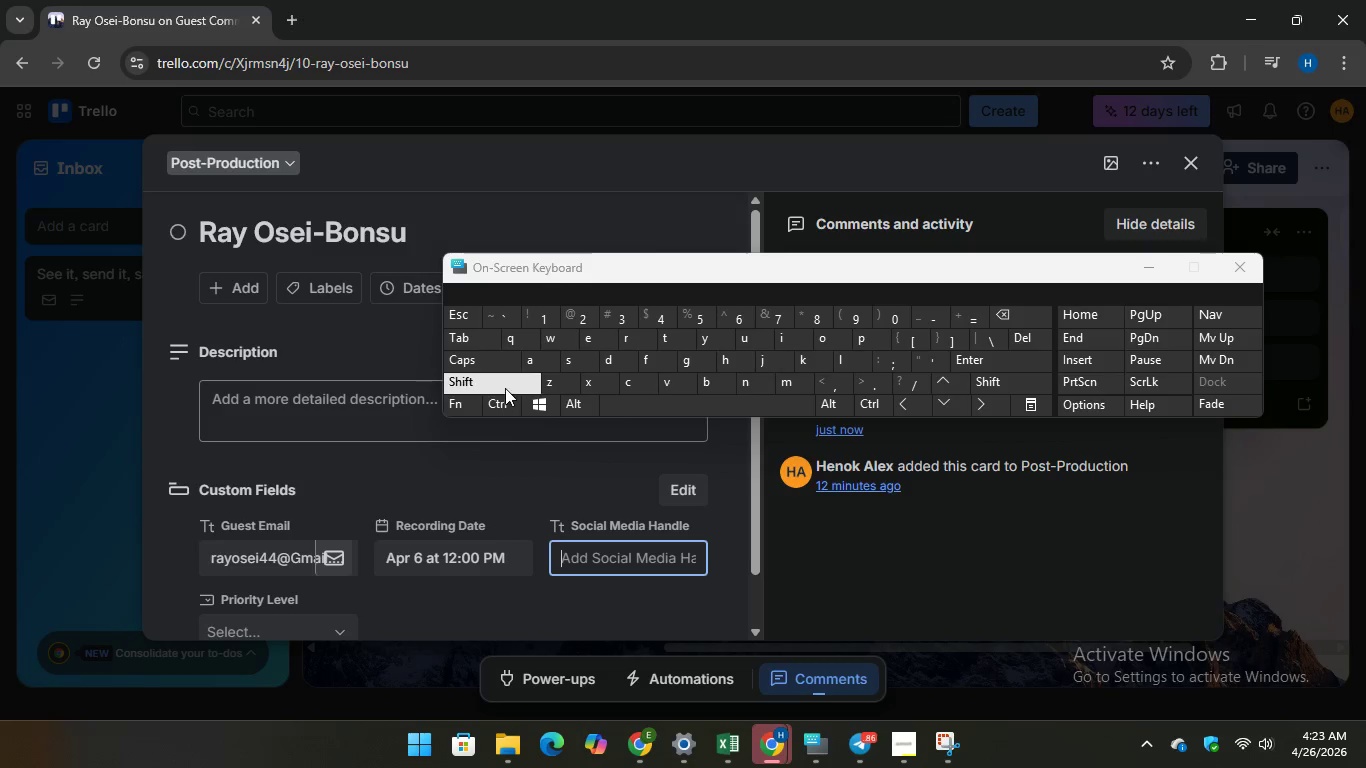 
key(Shift+2)
 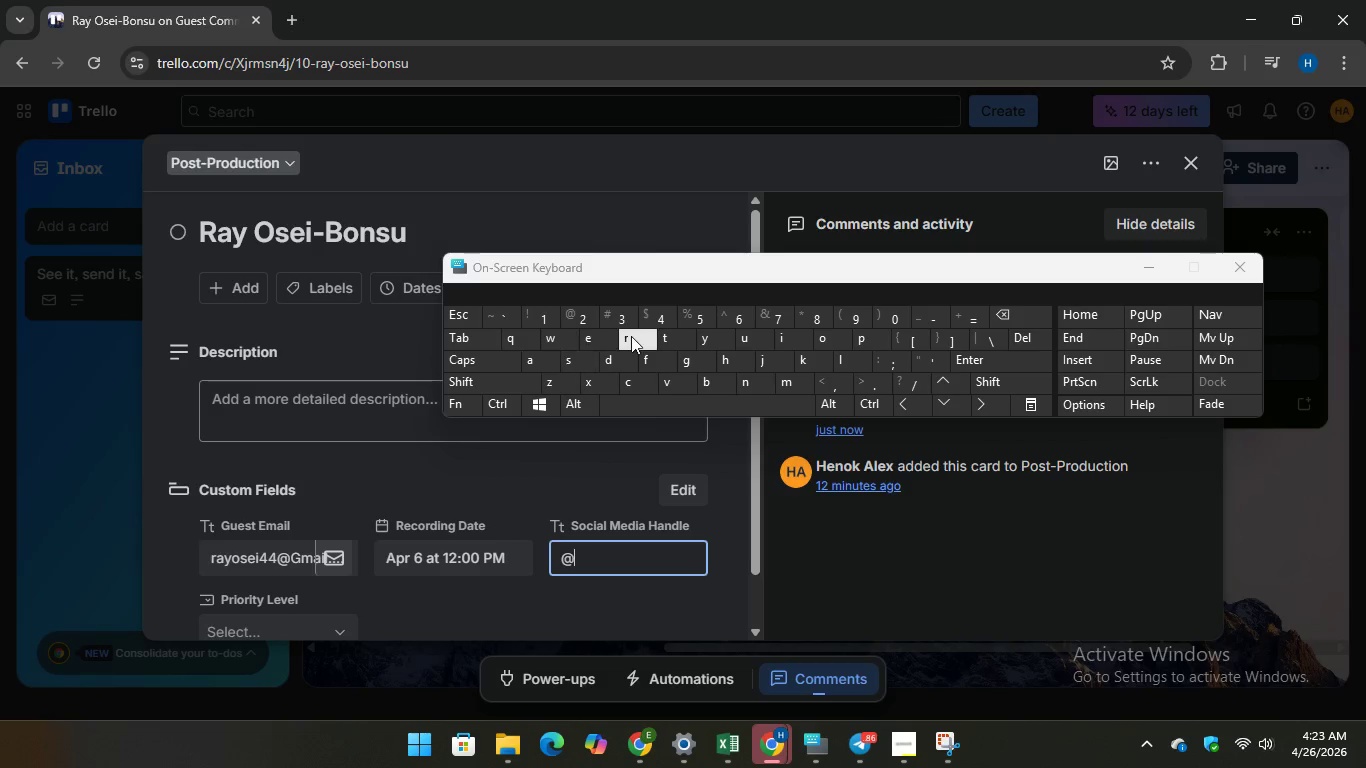 
wait(6.78)
 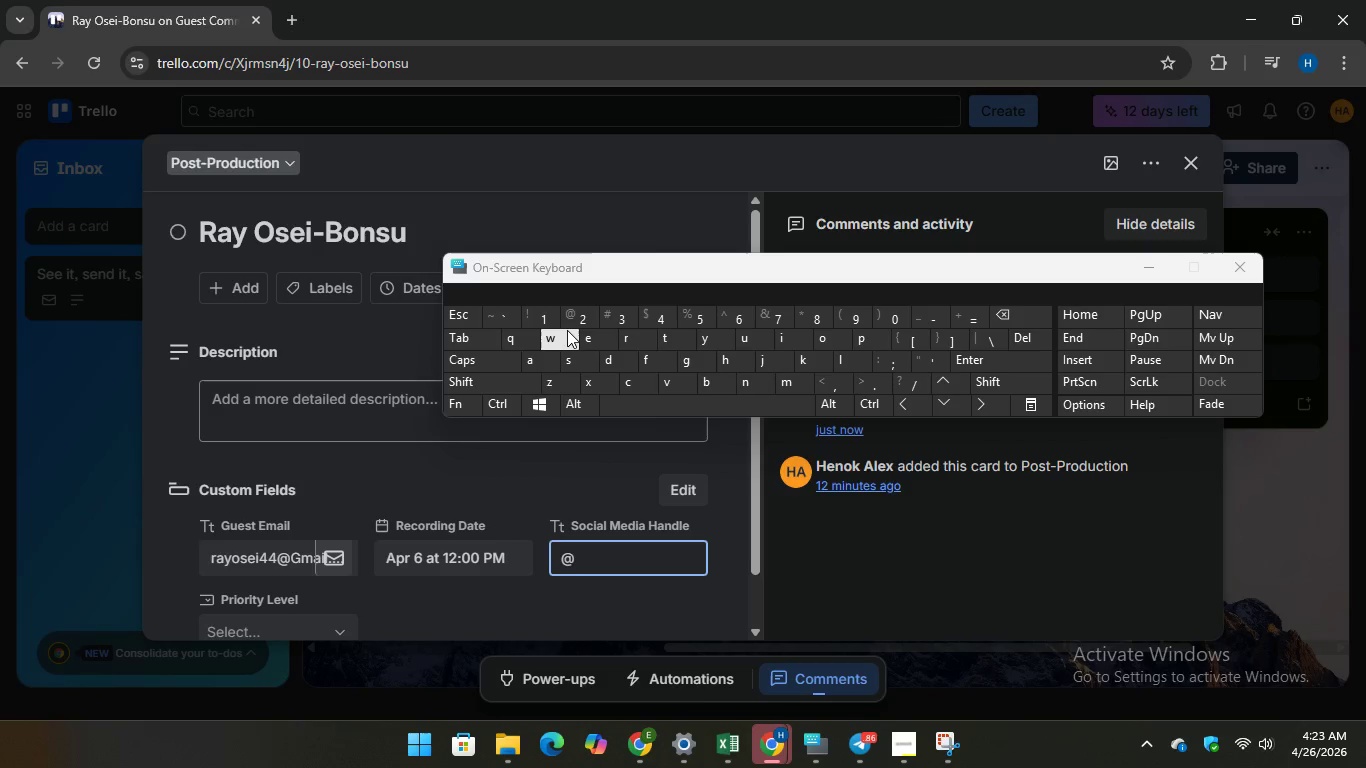 
type(Ray777)
 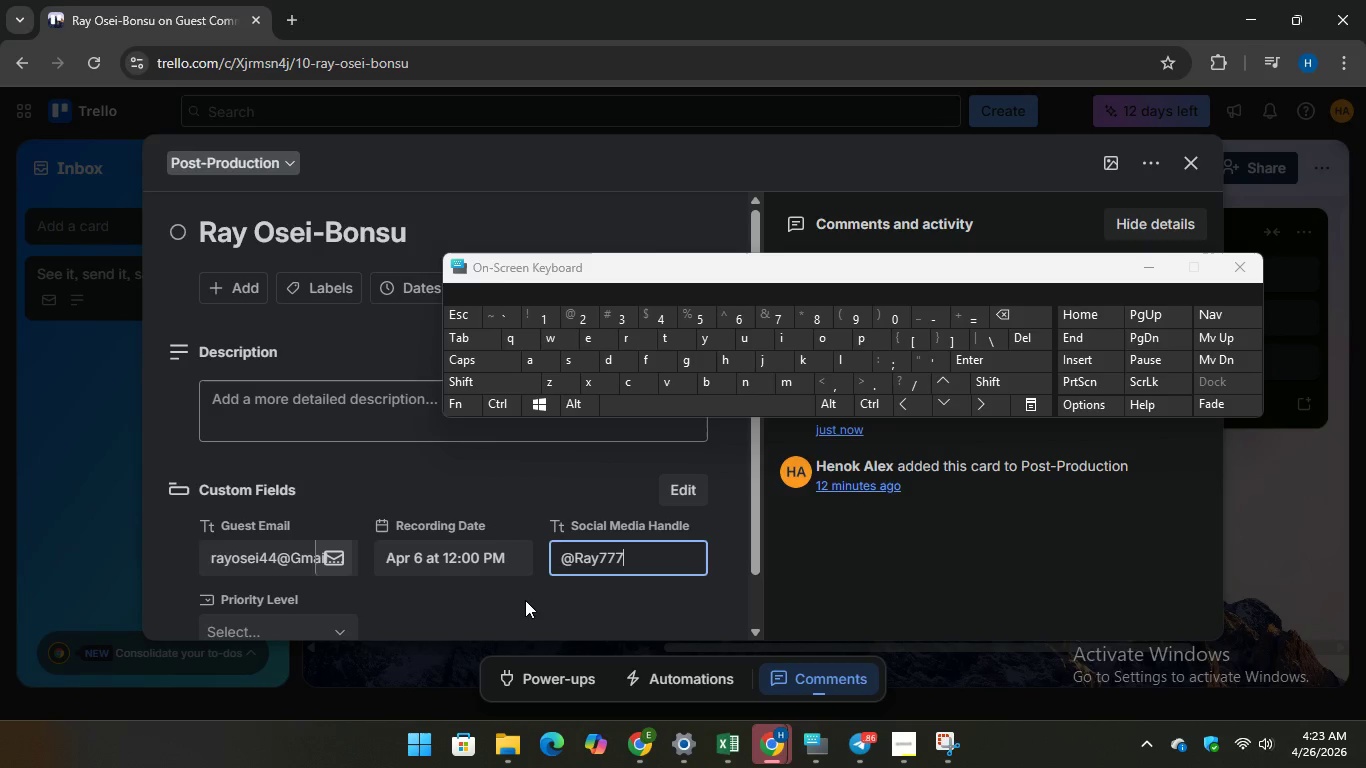 
left_click([525, 600])
 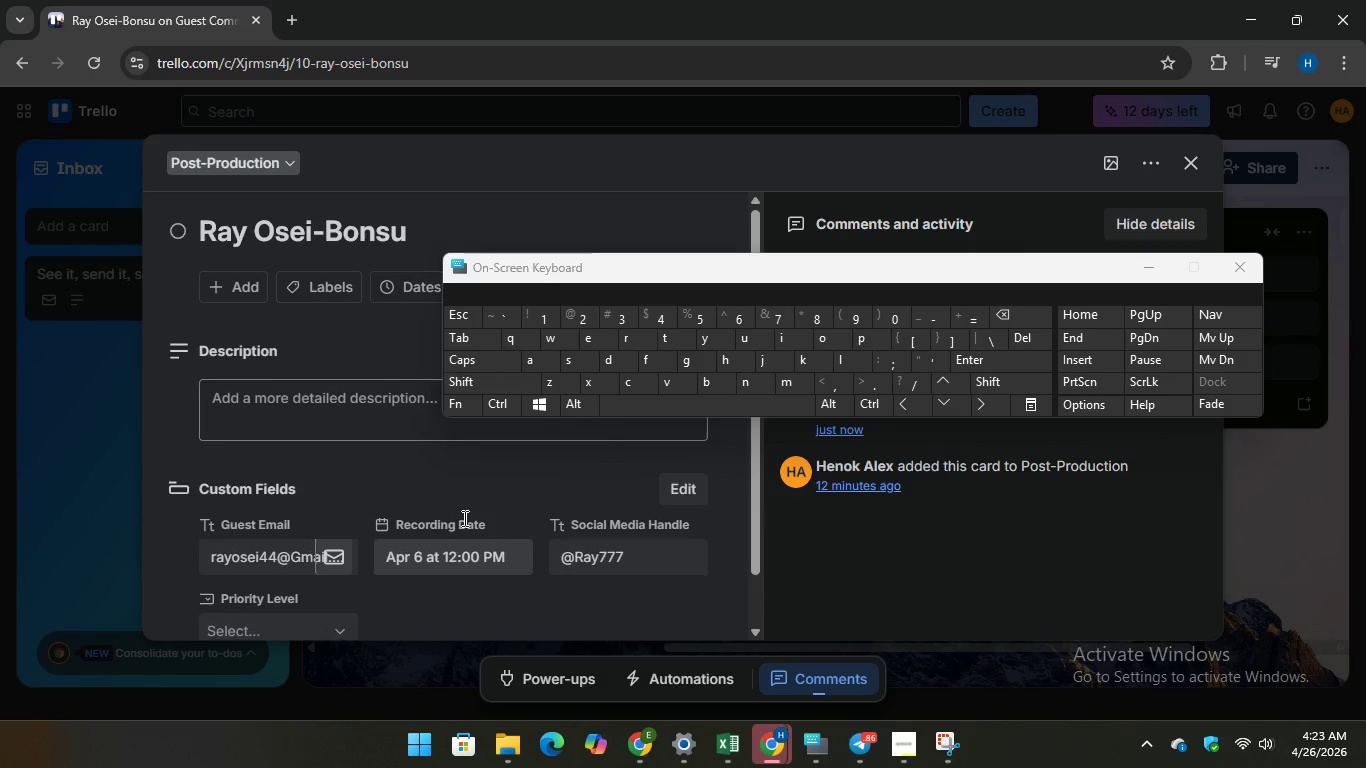 
scroll: coordinate [463, 518], scroll_direction: down, amount: 1.0
 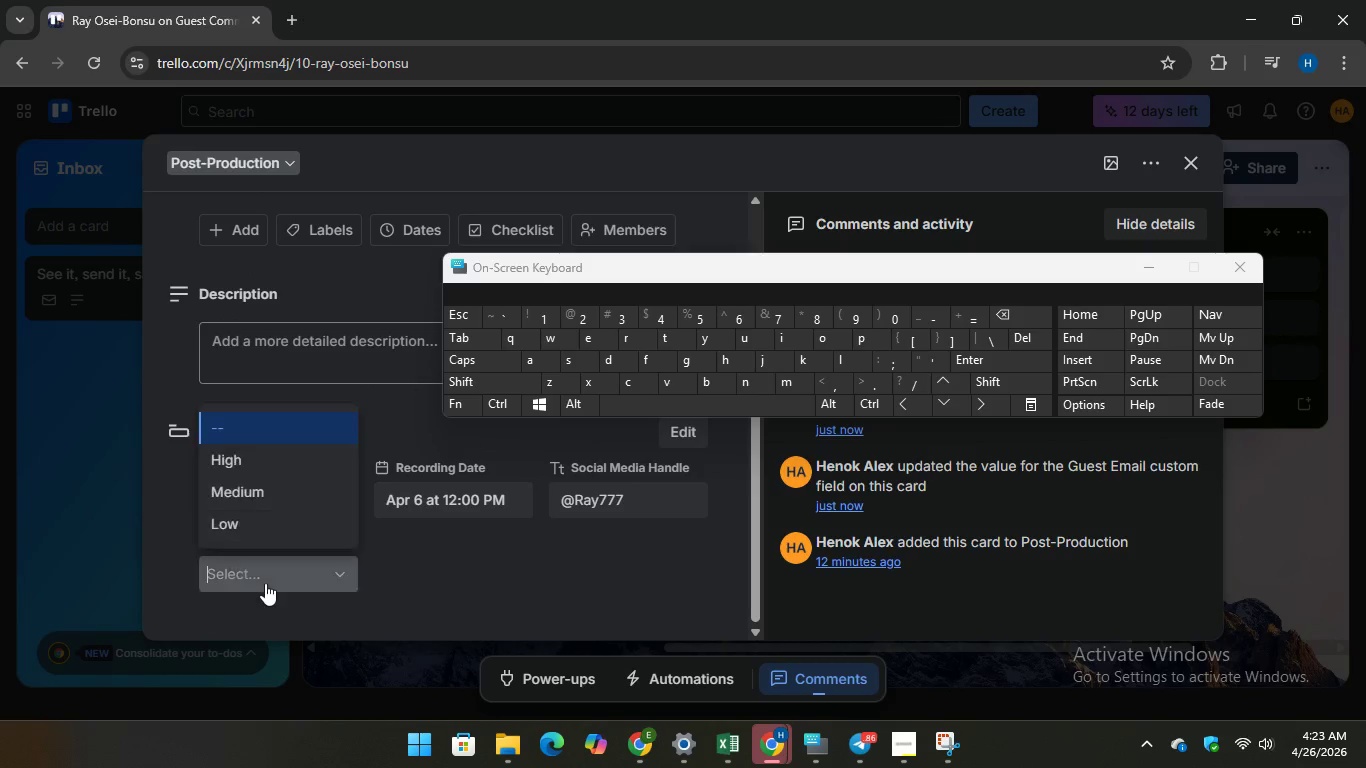 
left_click([265, 583])
 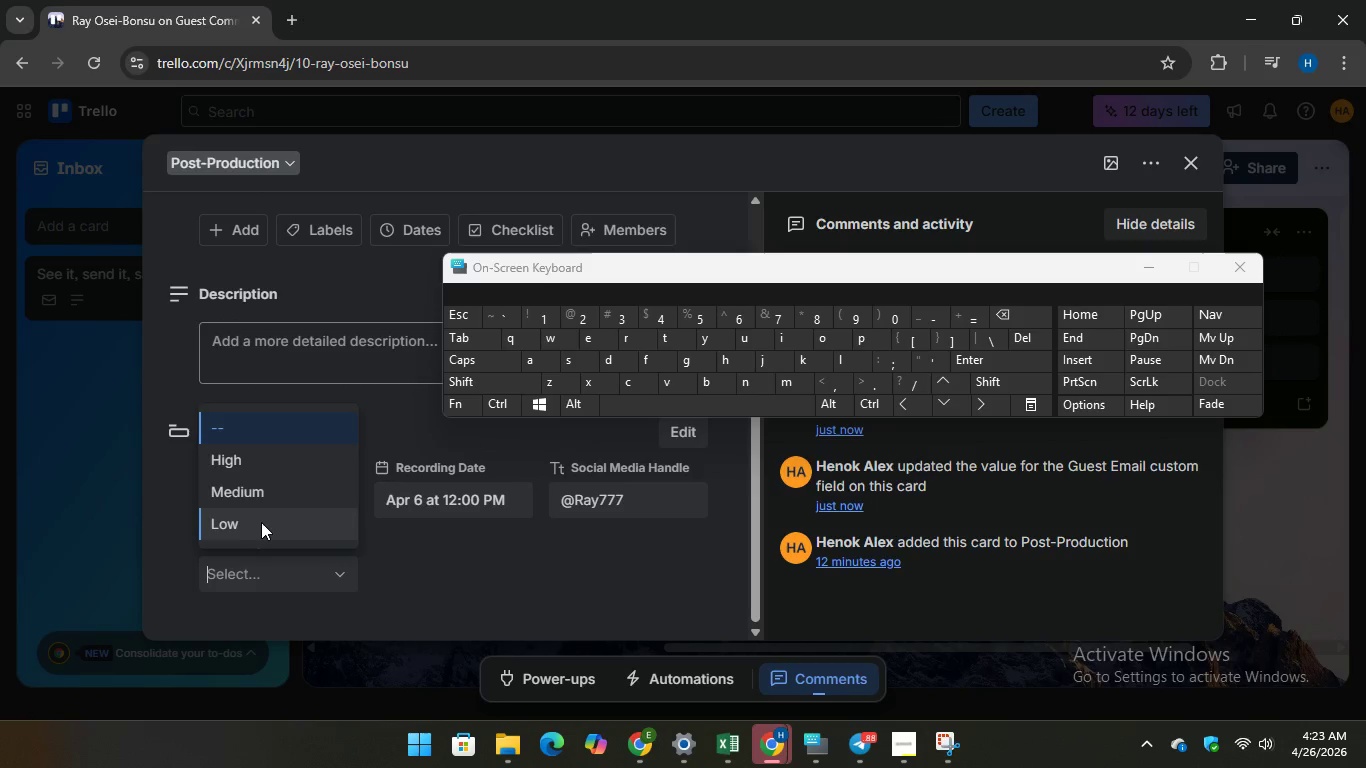 
left_click([261, 522])
 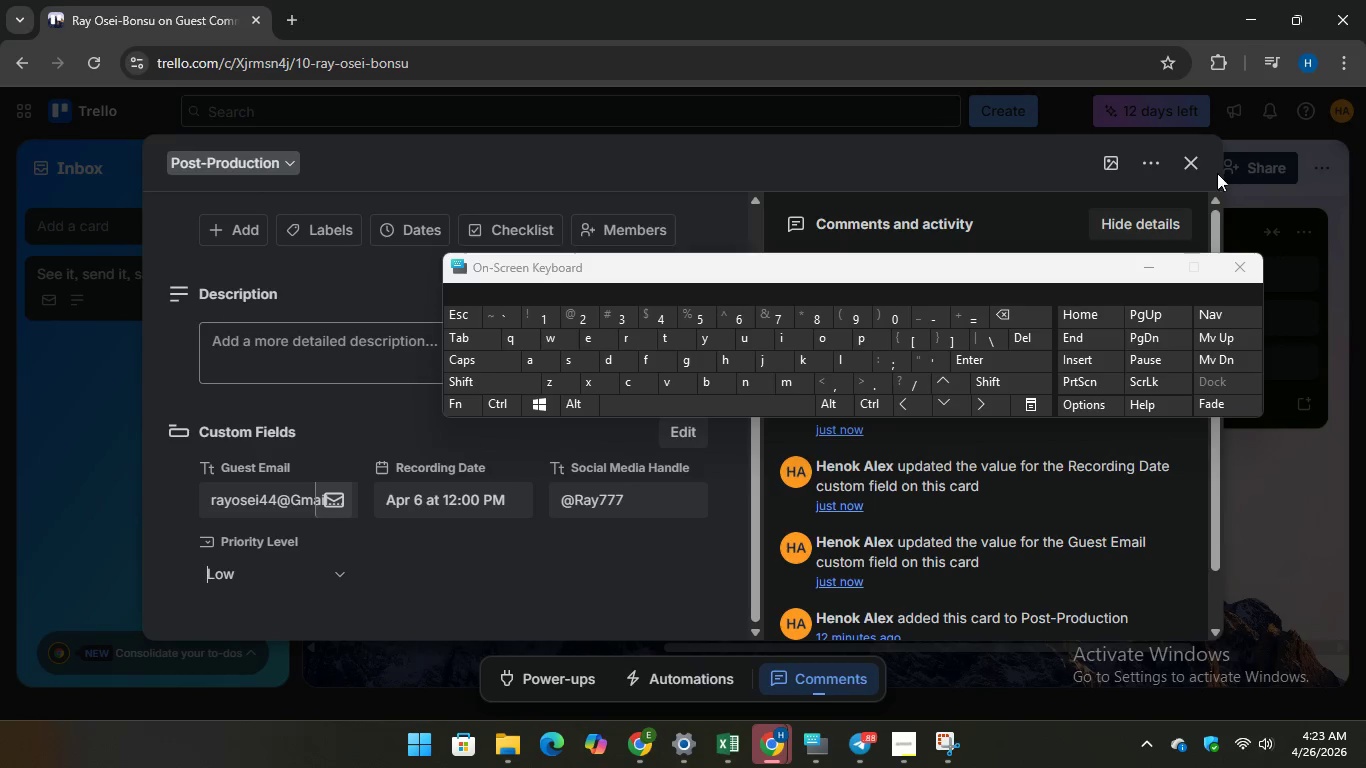 
left_click([1192, 163])
 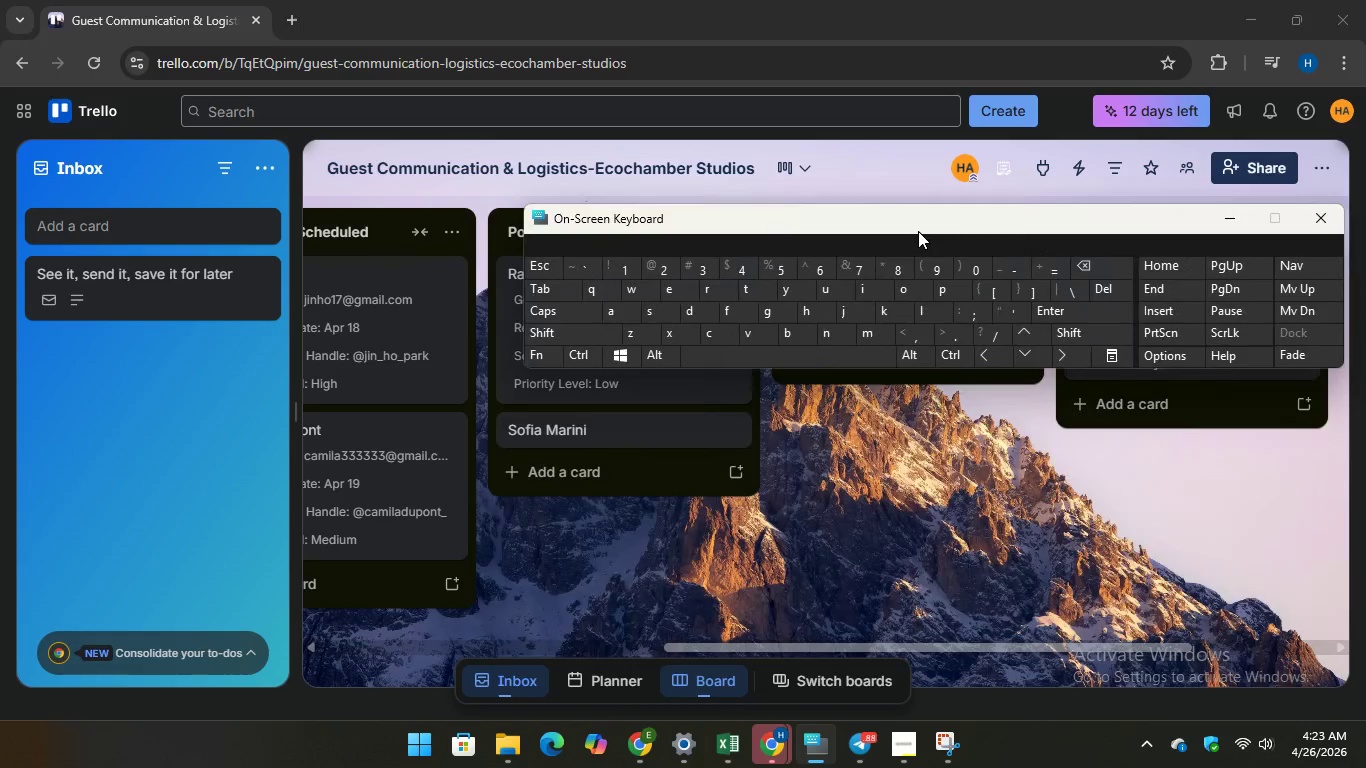 
left_click([635, 434])
 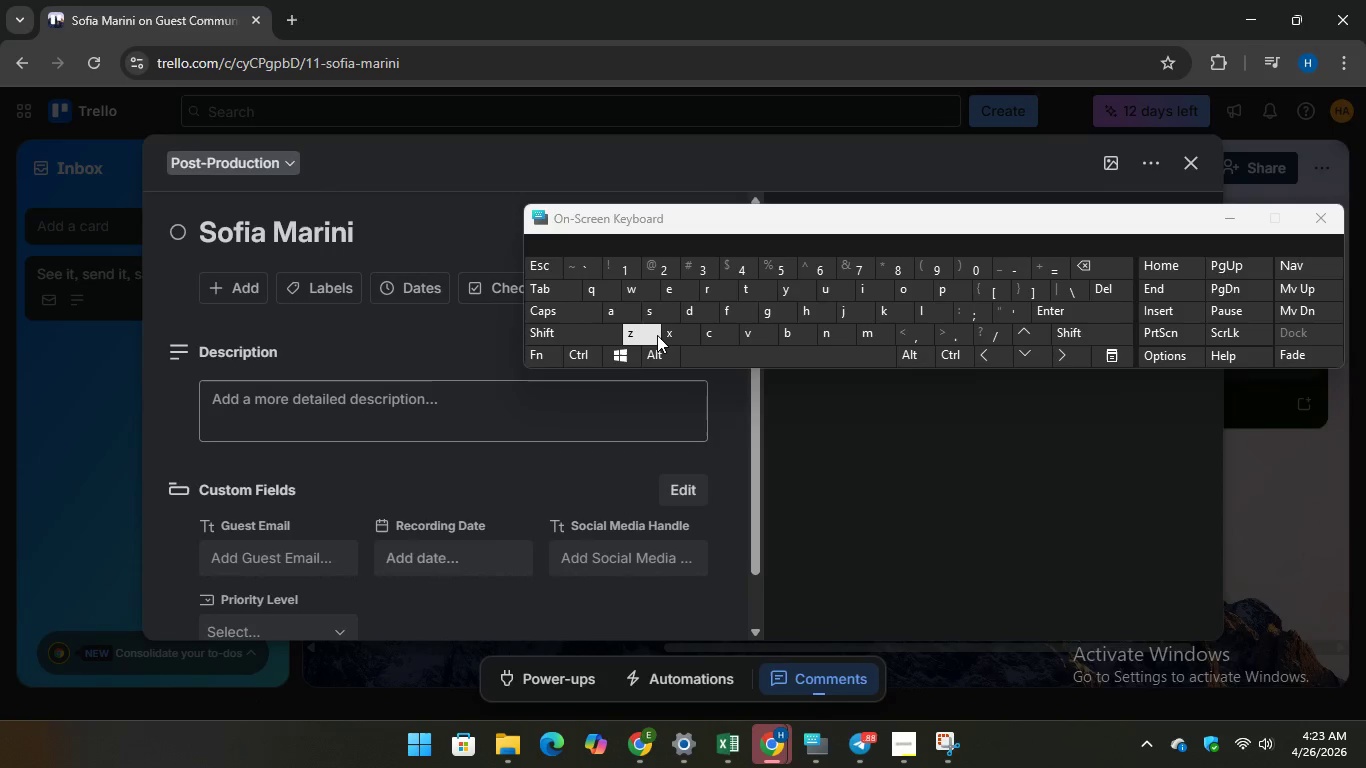 
wait(8.33)
 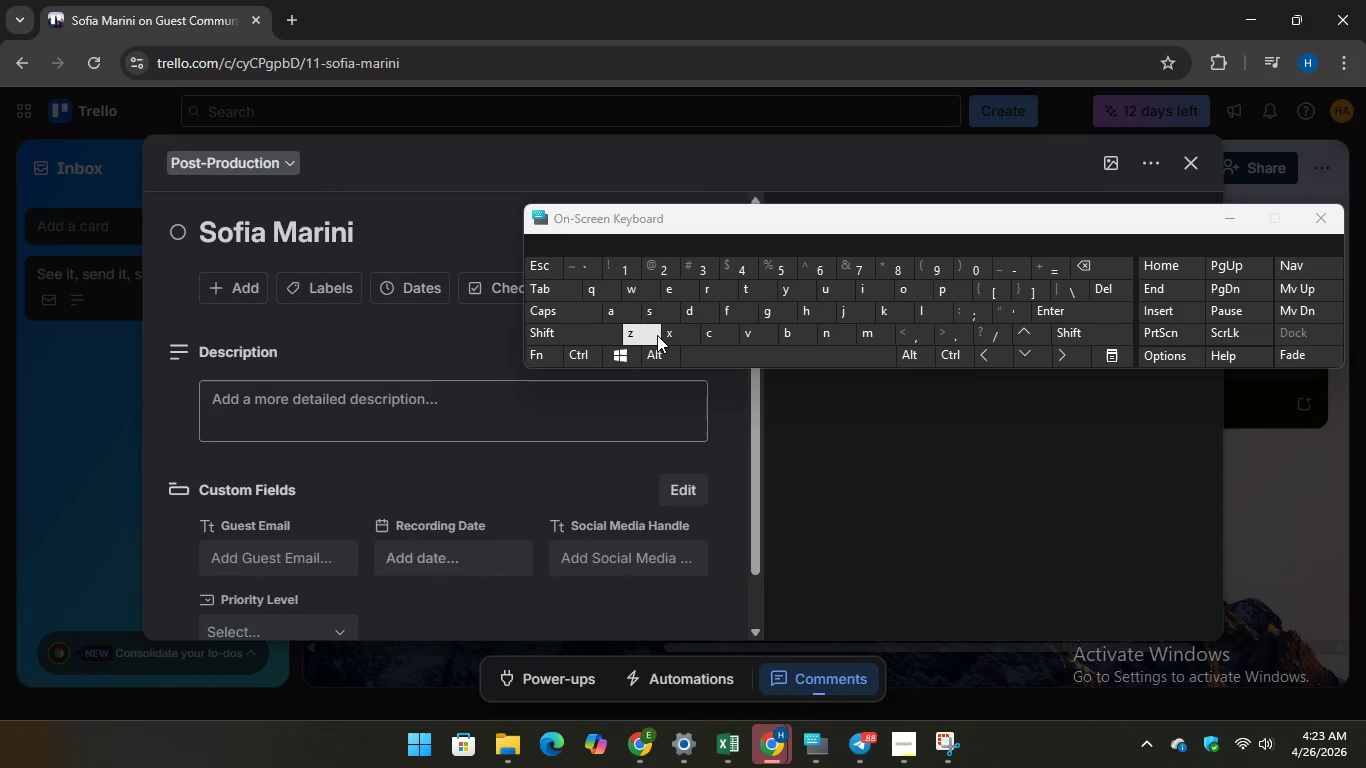 
left_click([296, 557])
 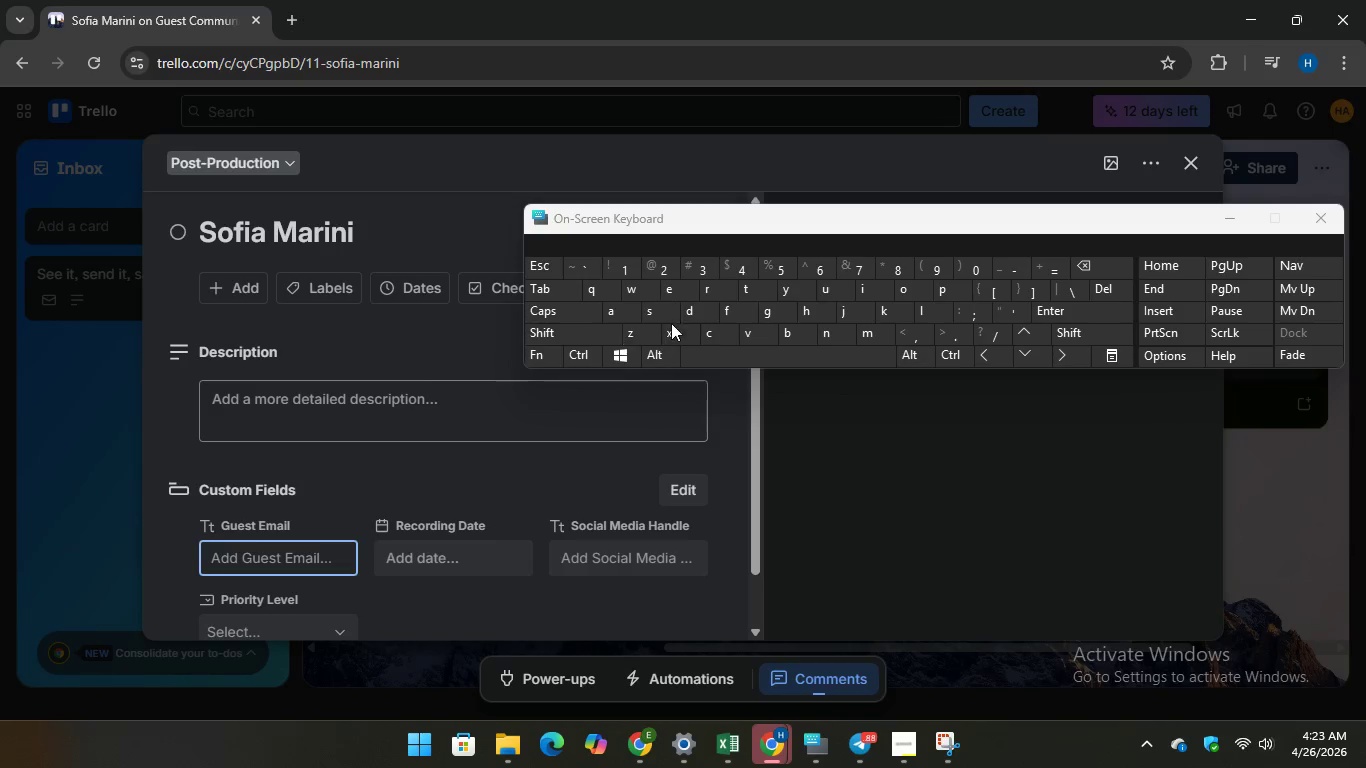 
key(S)
 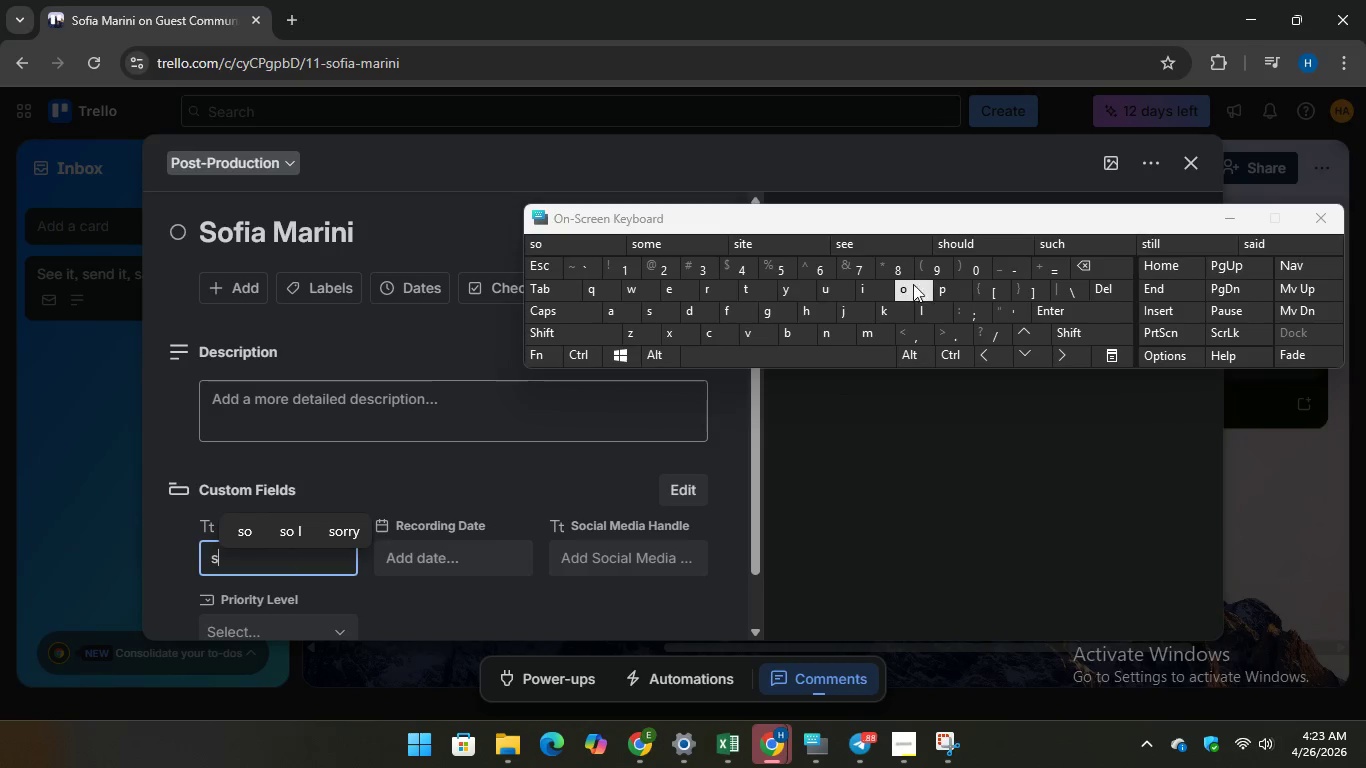 
type(ofia)
 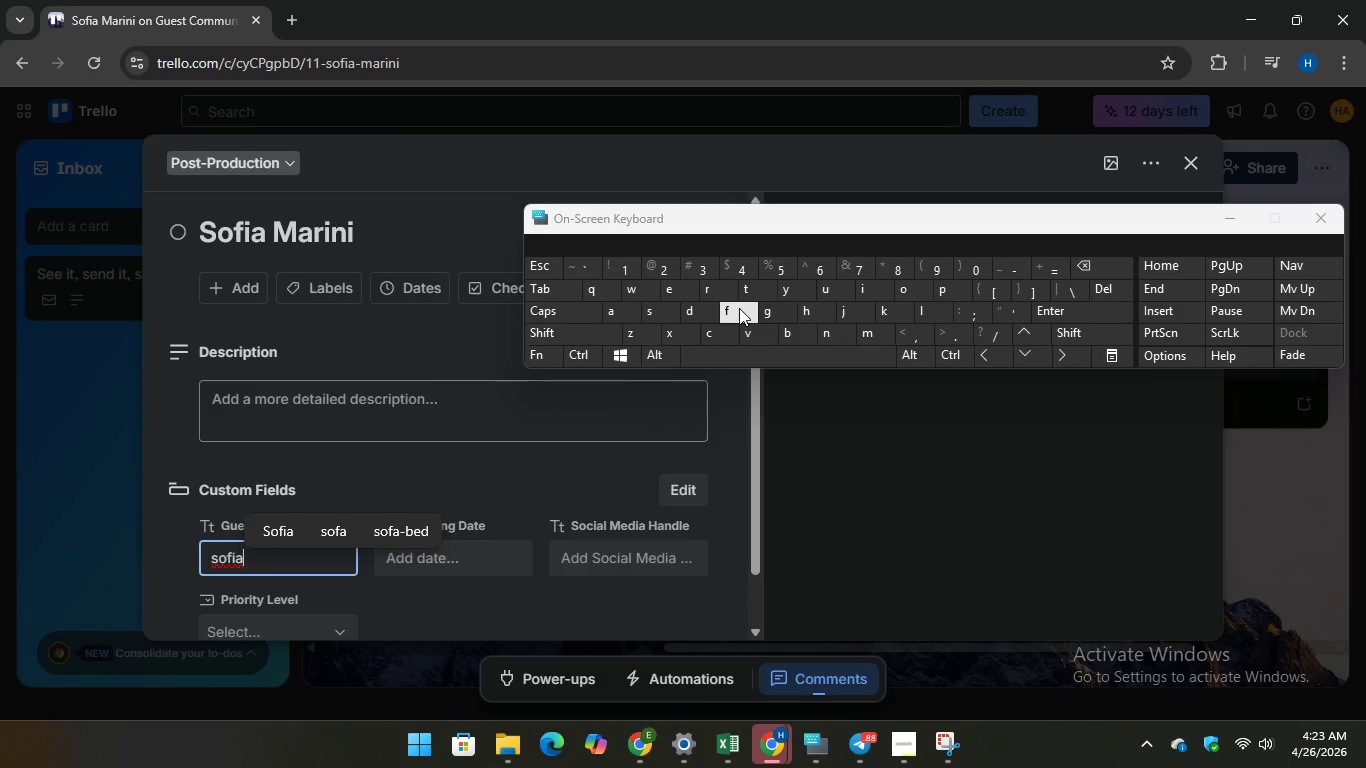 
type(marini@)
 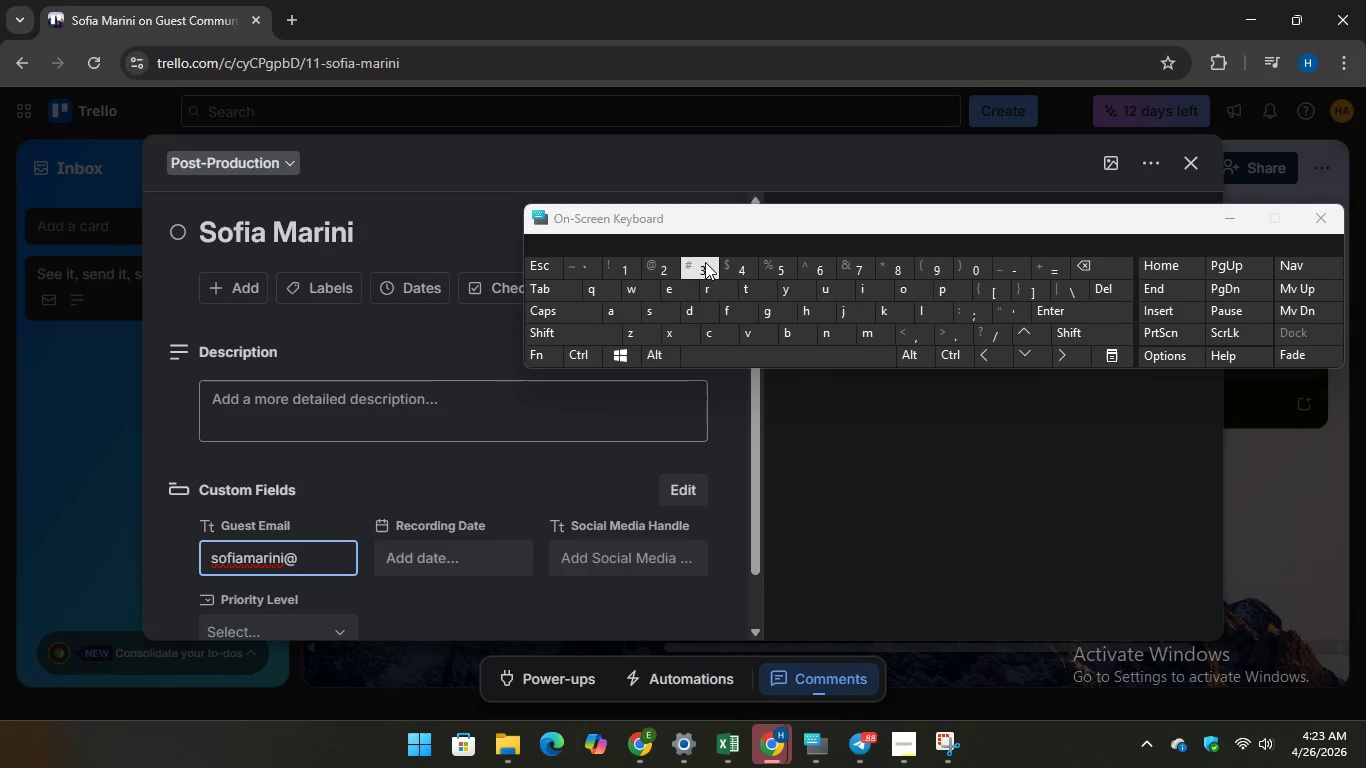 
wait(5.97)
 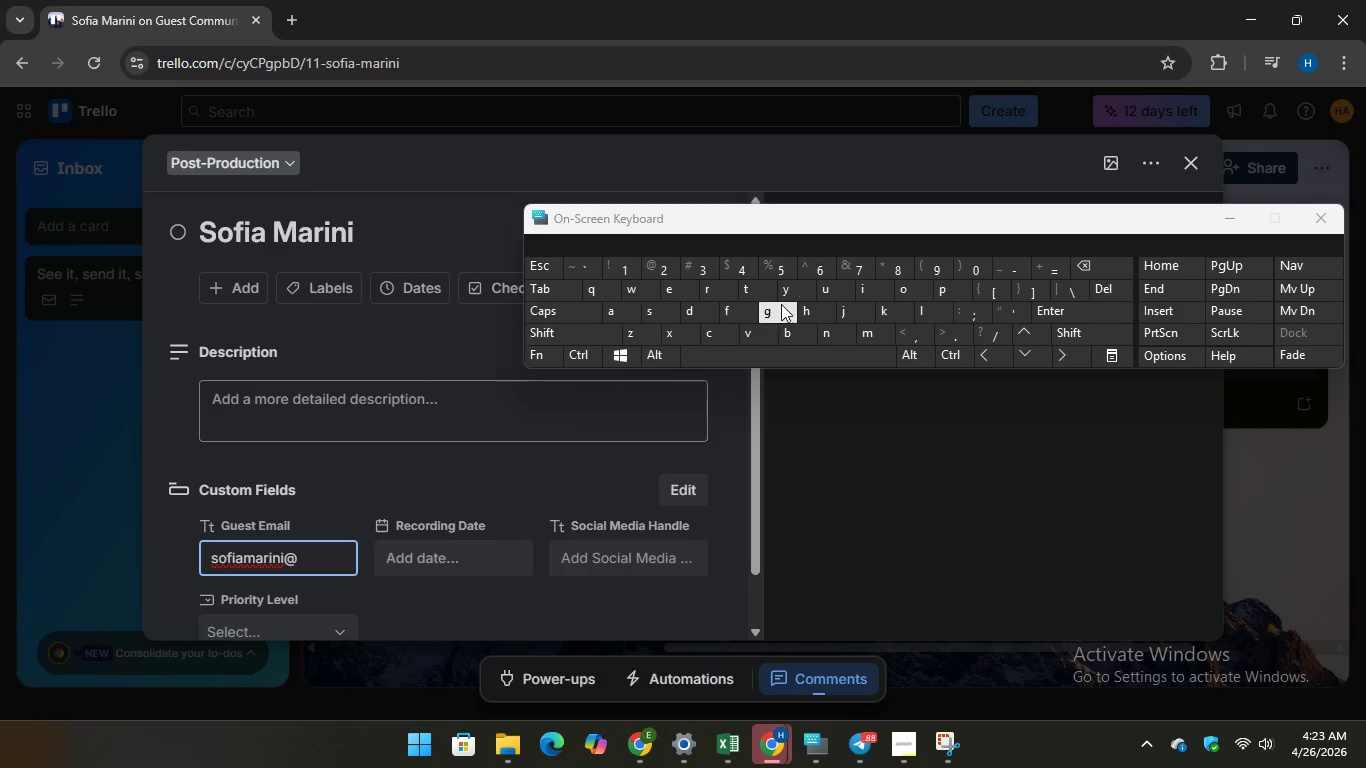 
key(ArrowLeft)
 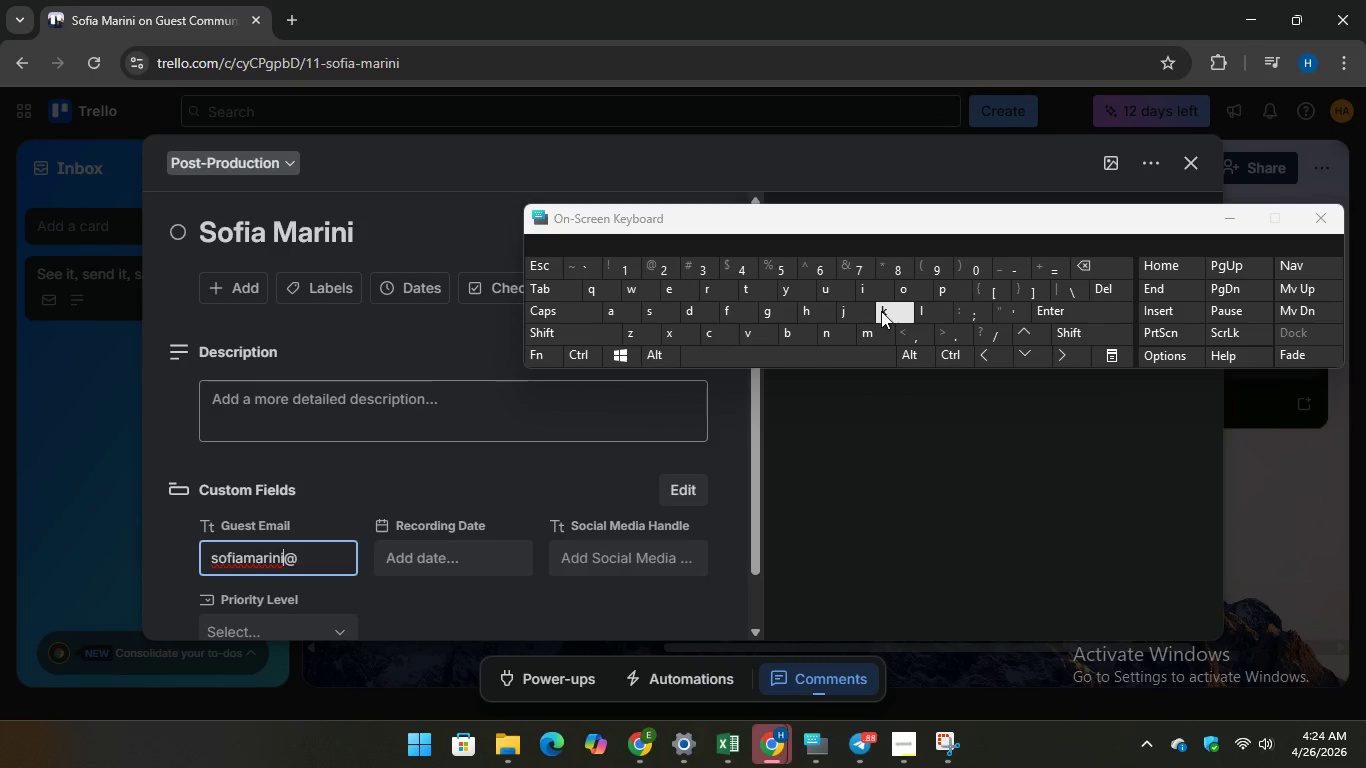 
type(knows)
 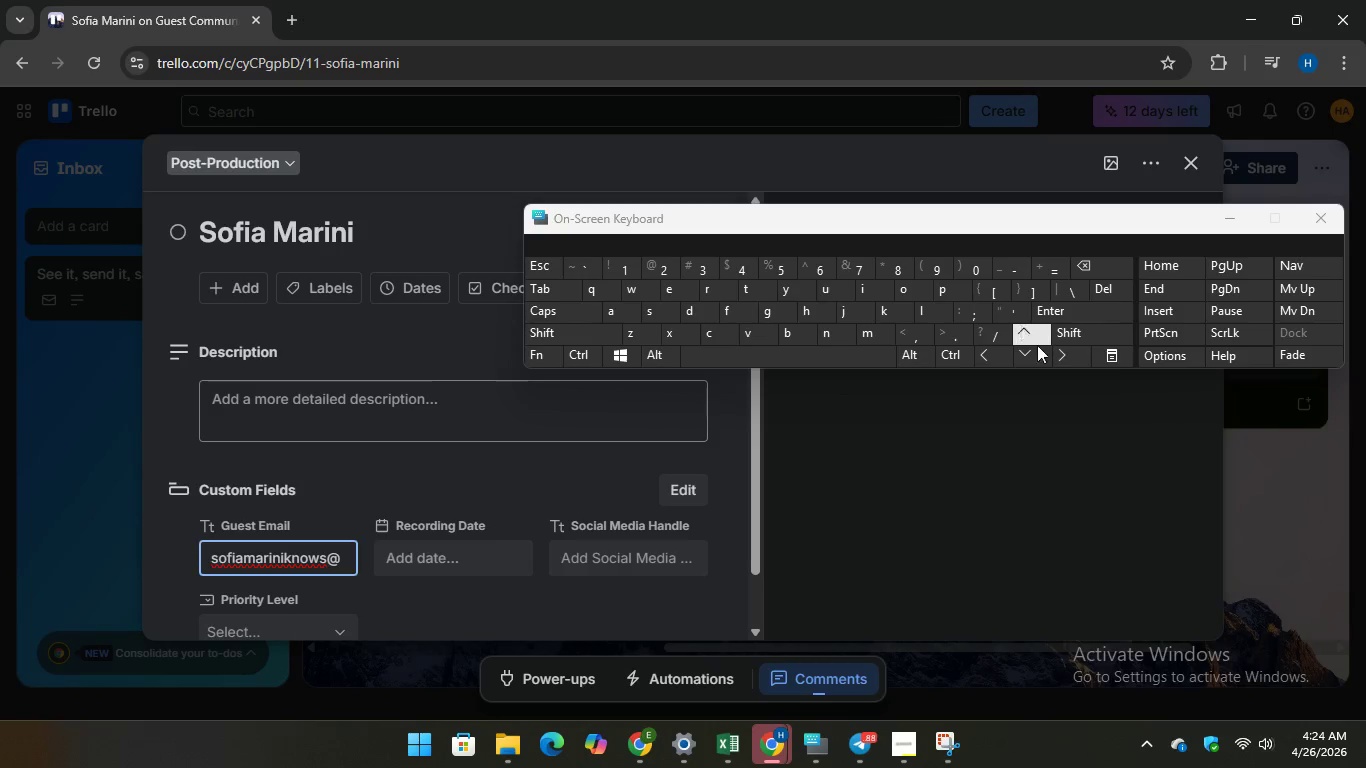 
key(ArrowRight)
 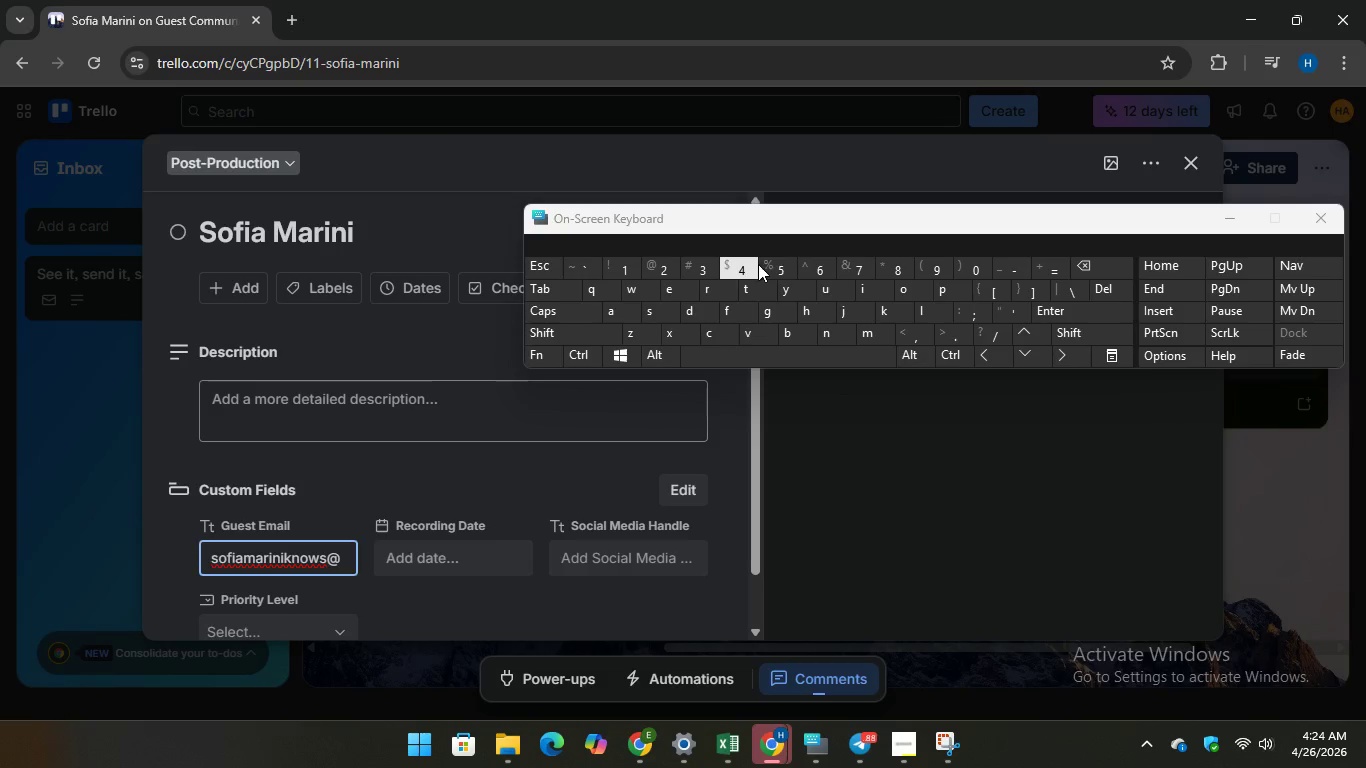 
wait(6.56)
 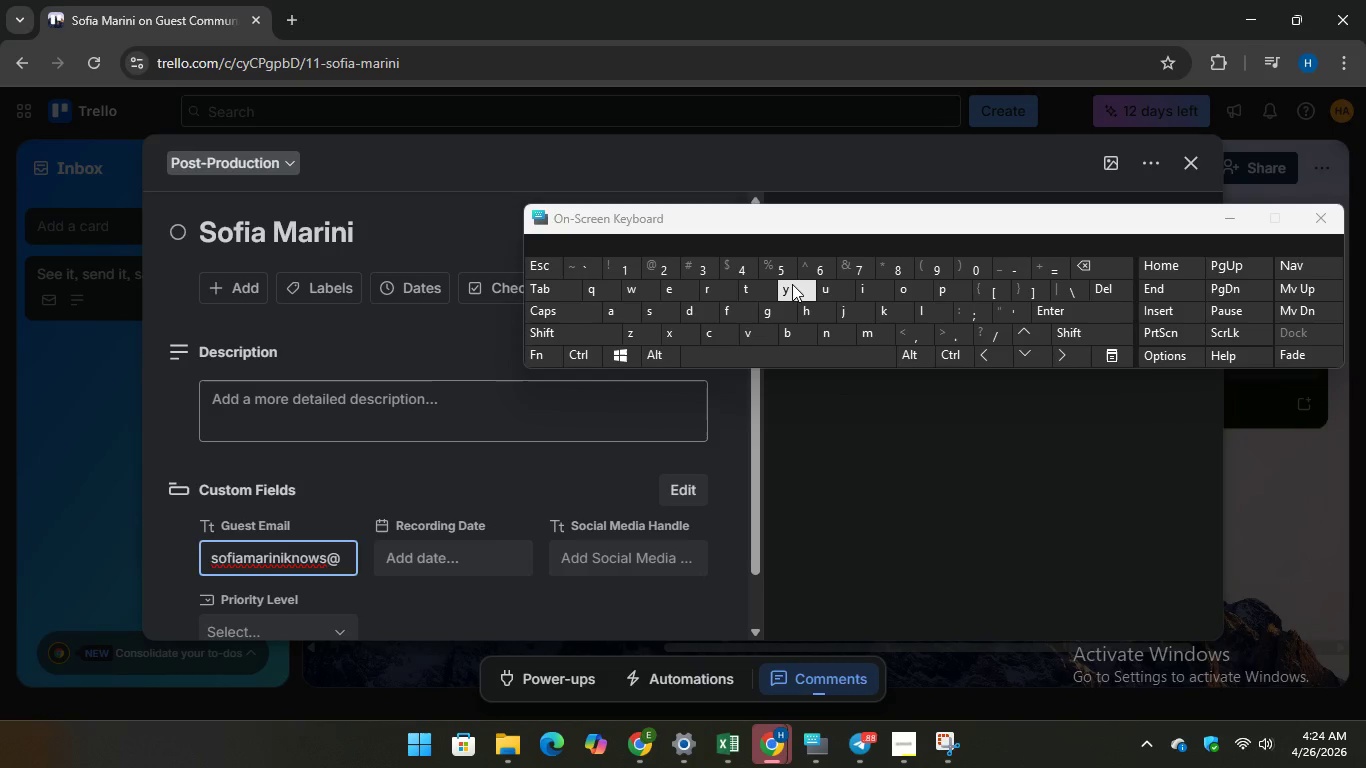 
type(gmail.com)
 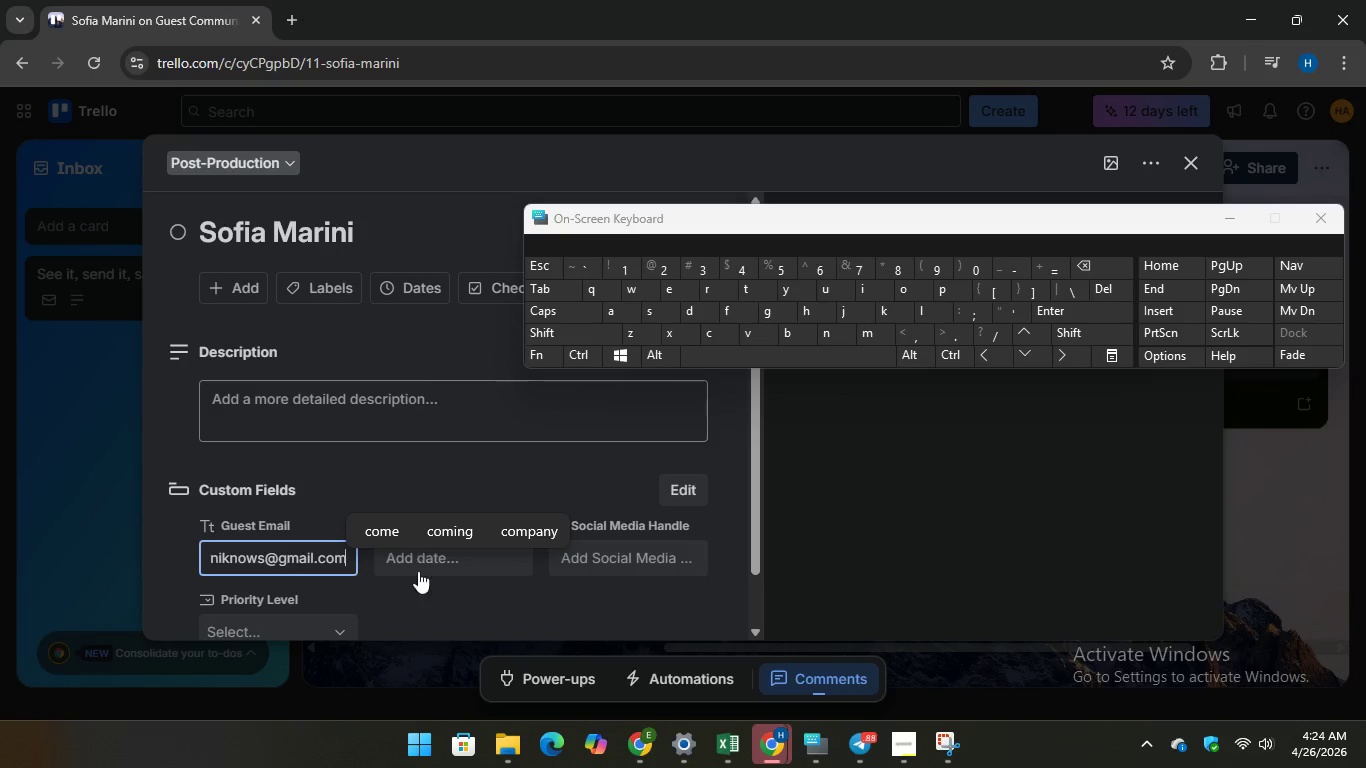 
left_click([420, 563])
 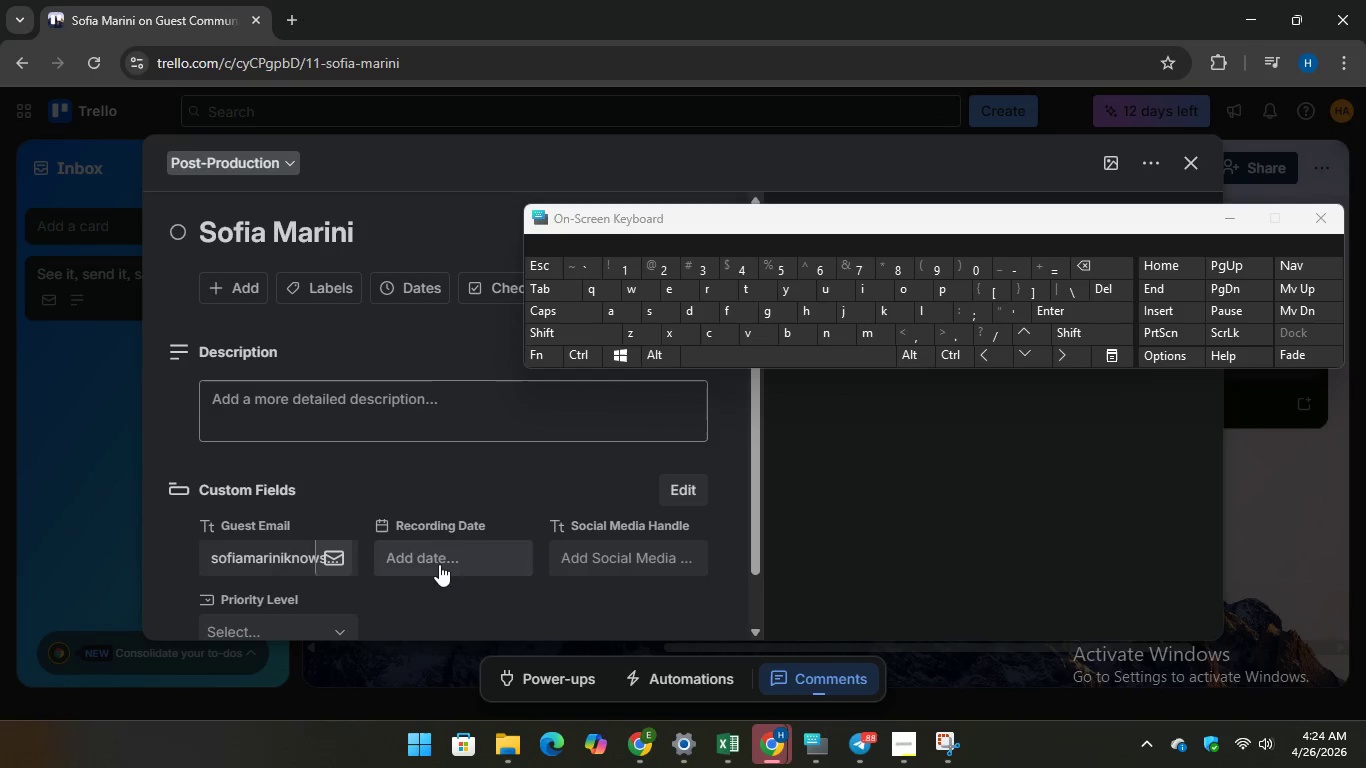 
left_click([439, 559])
 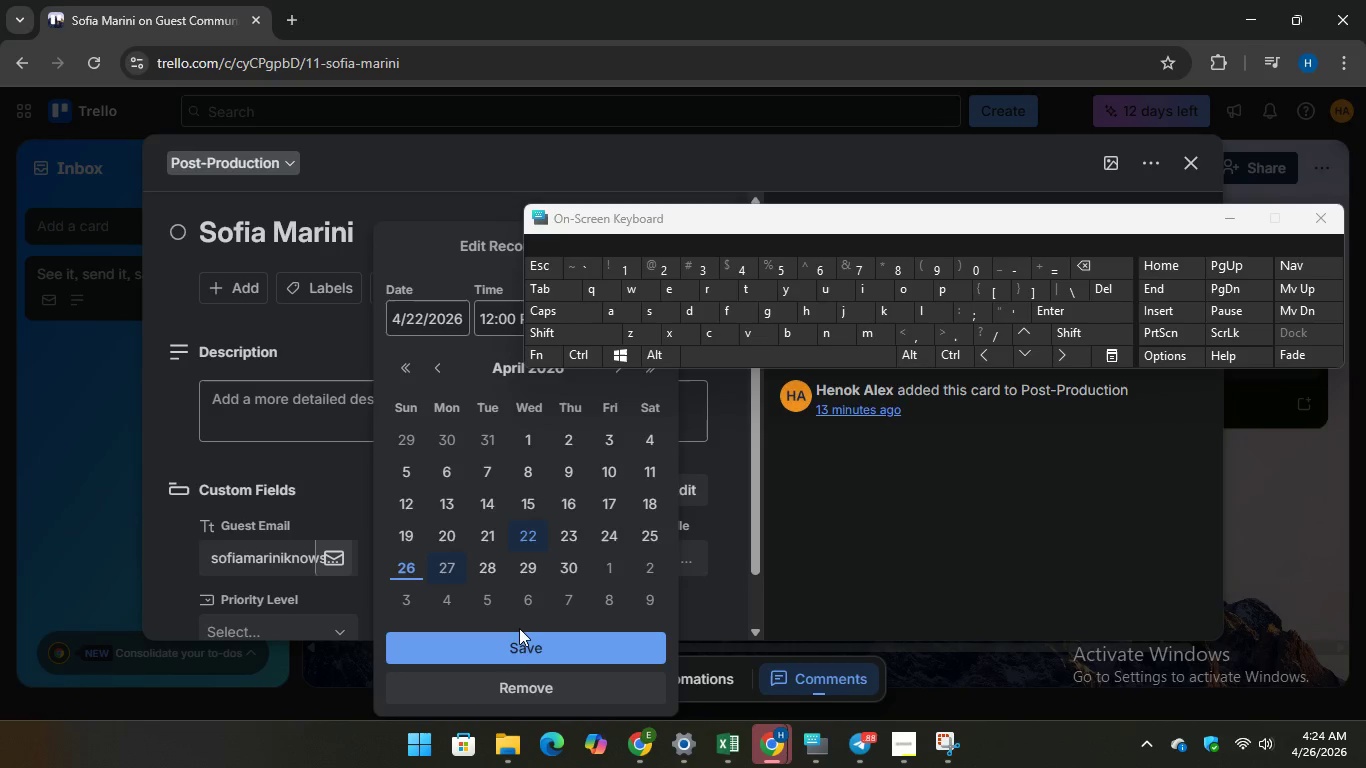 
left_click([521, 646])
 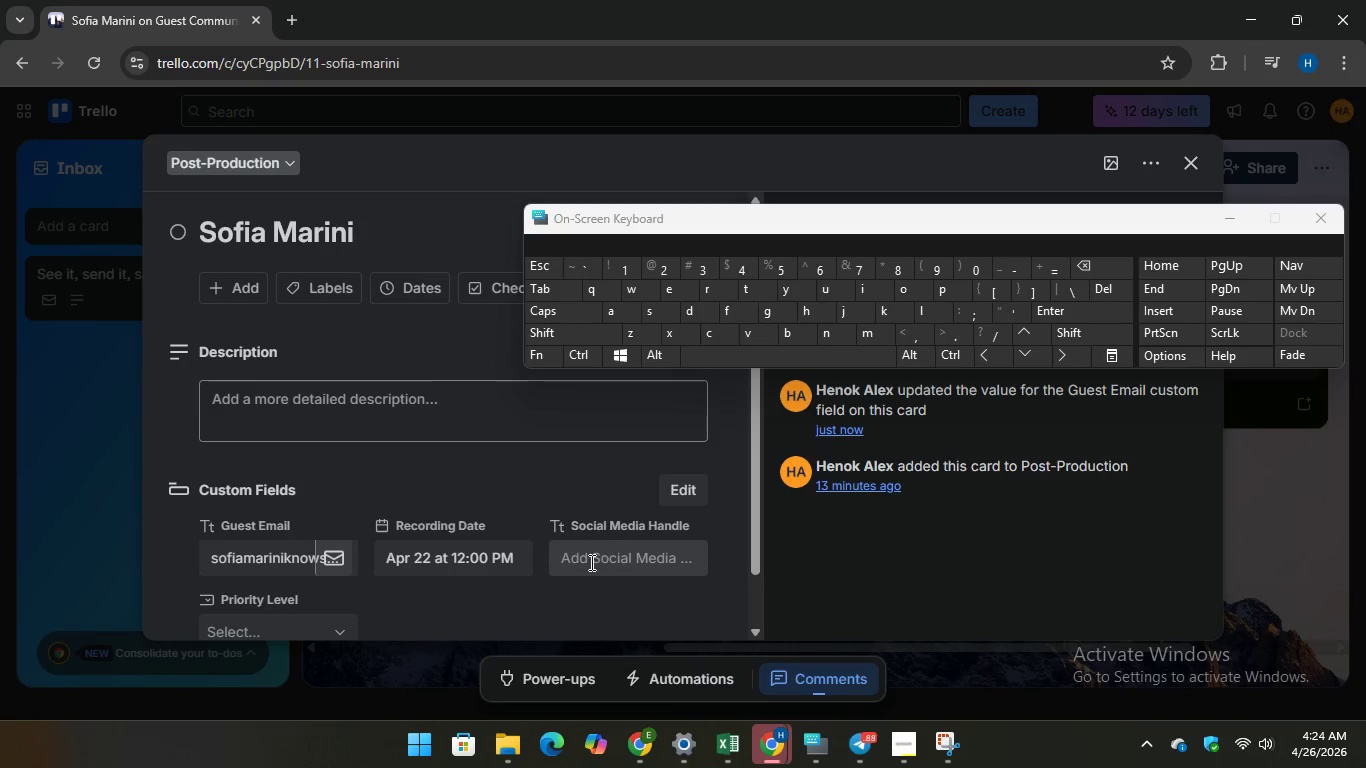 
left_click([590, 563])
 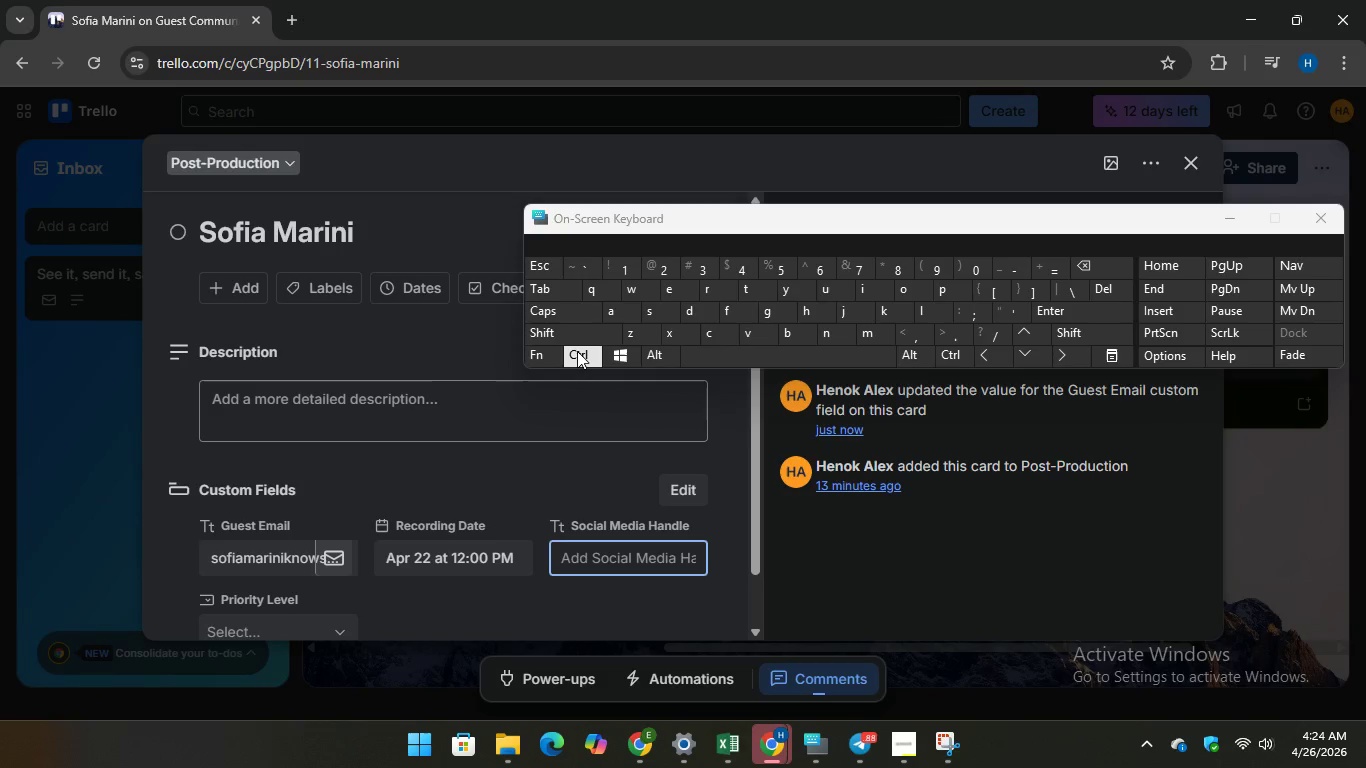 
hold_key(key=ShiftLeft, duration=1.28)
 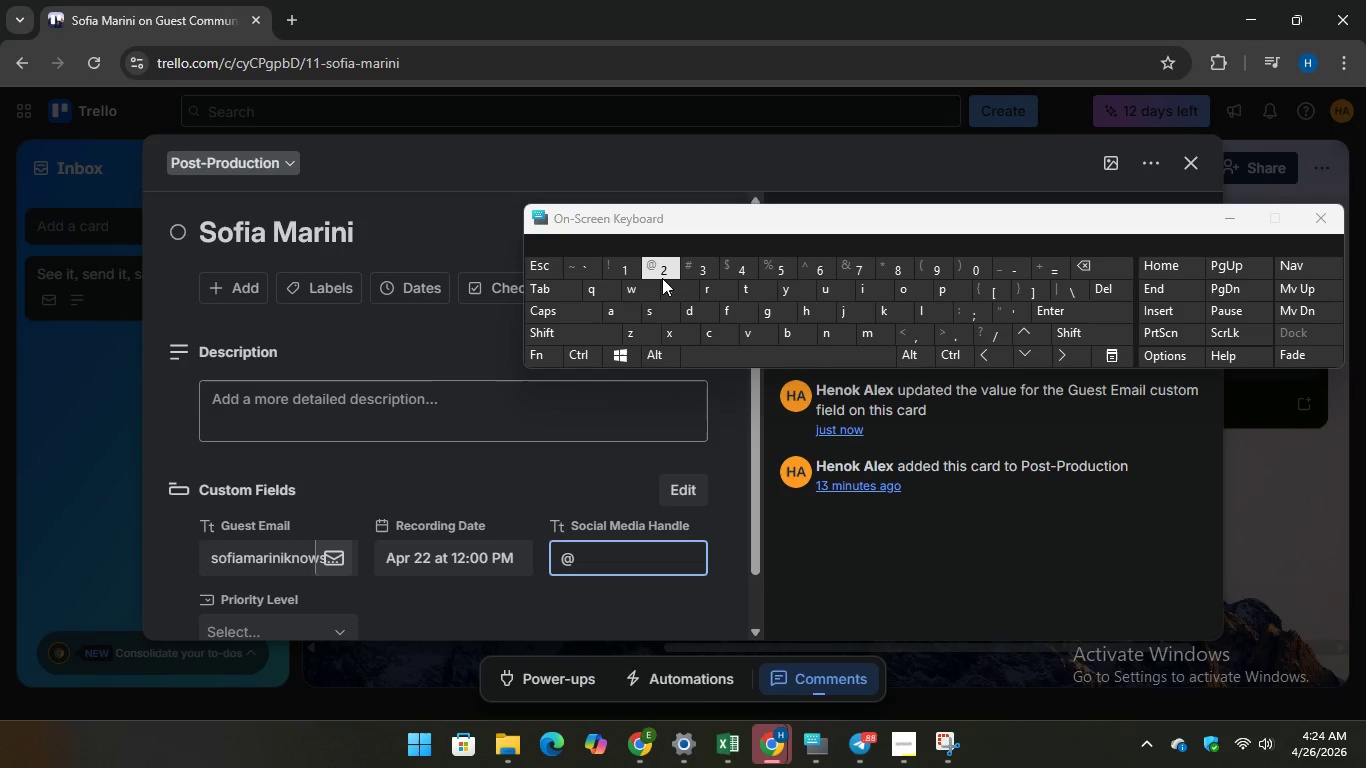 
wait(10.38)
 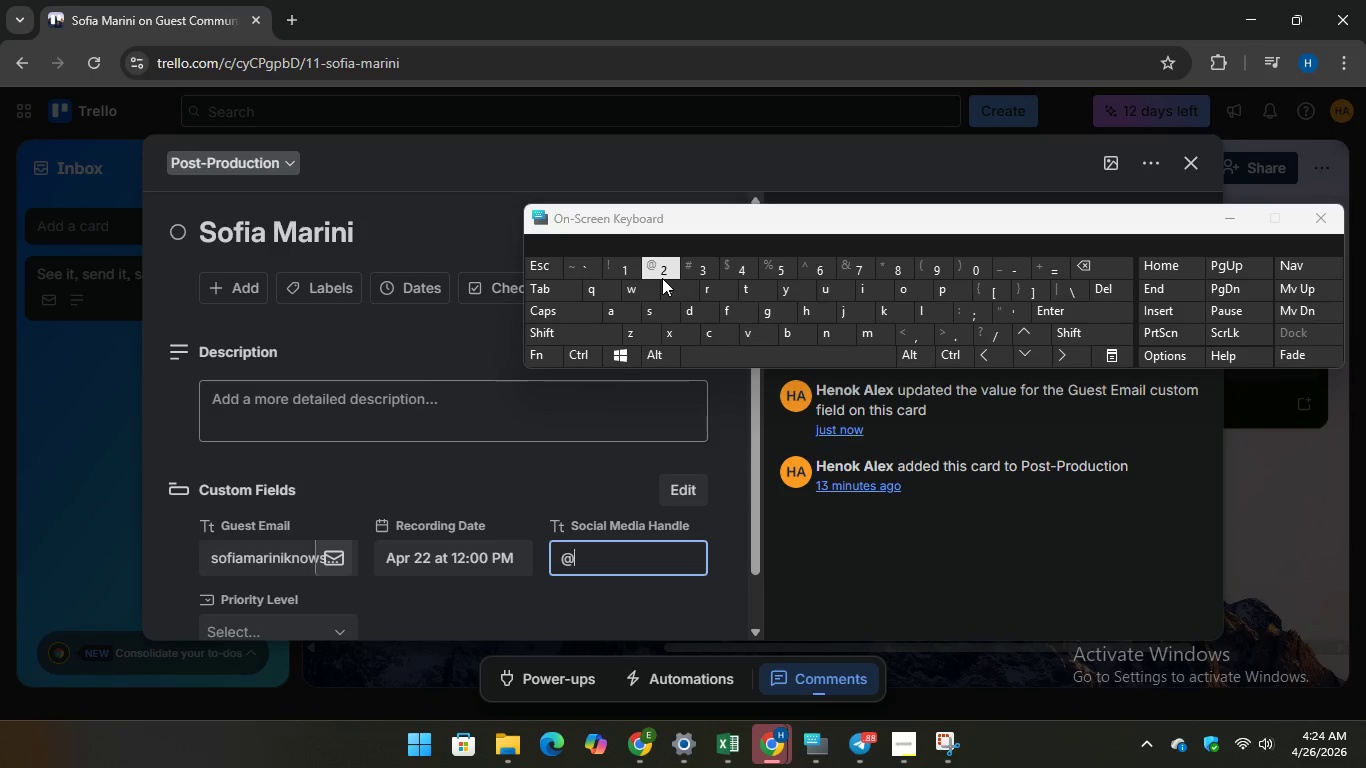 
type(marini_)
 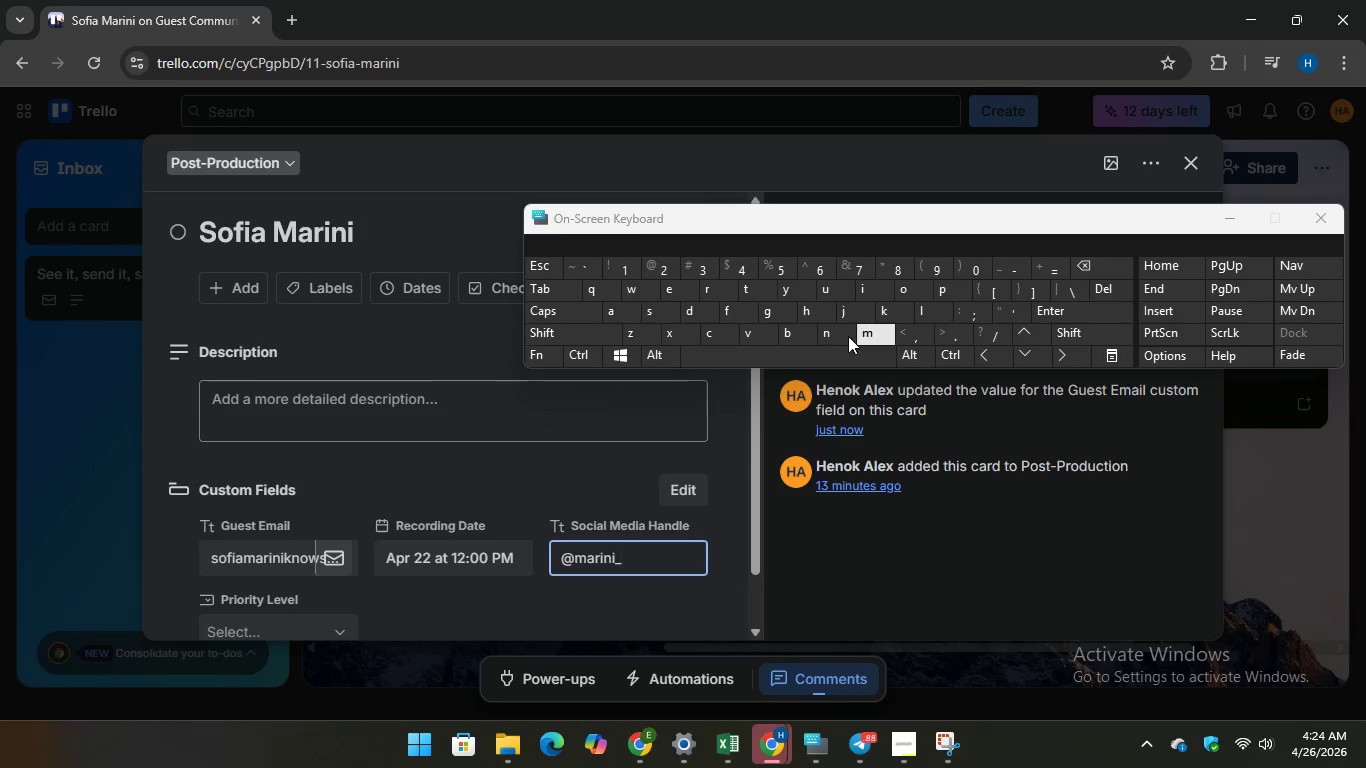 
type(ofia)
 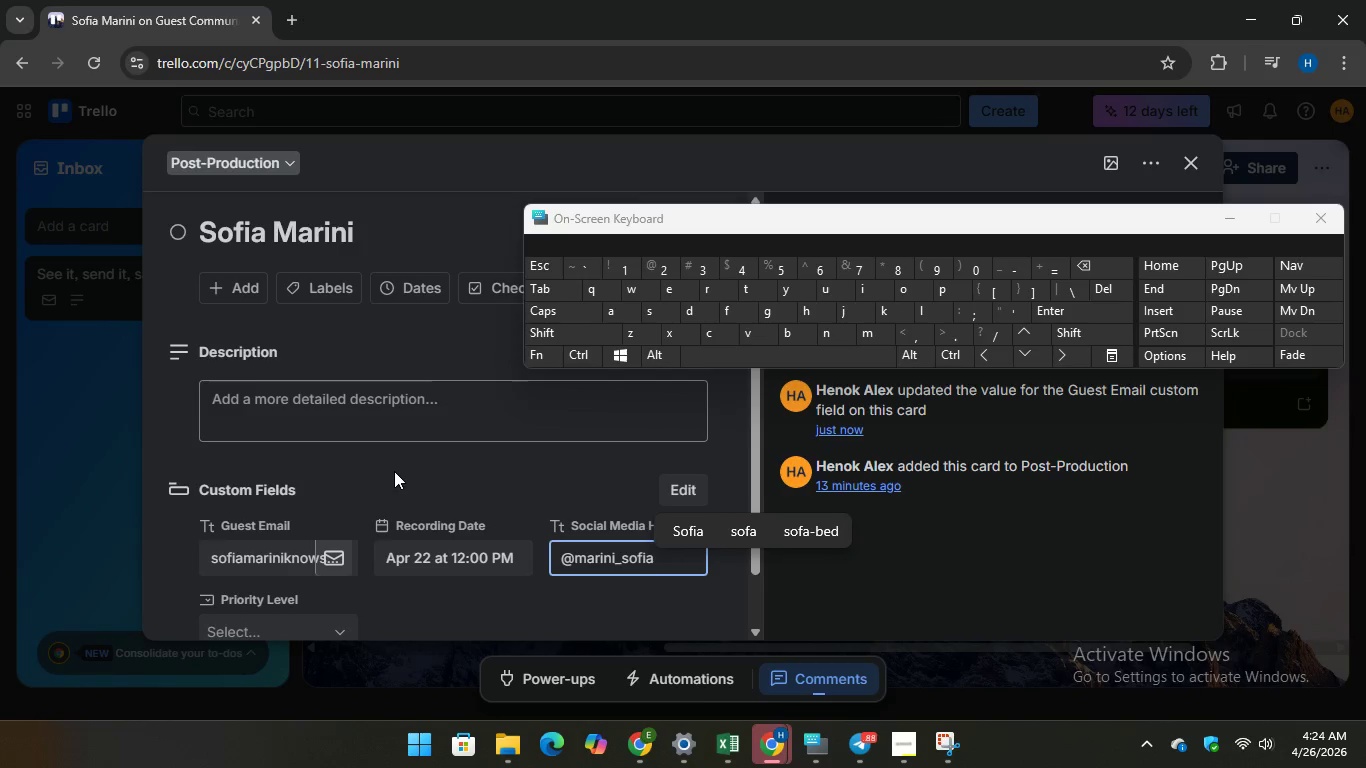 
scroll: coordinate [394, 471], scroll_direction: down, amount: 2.0
 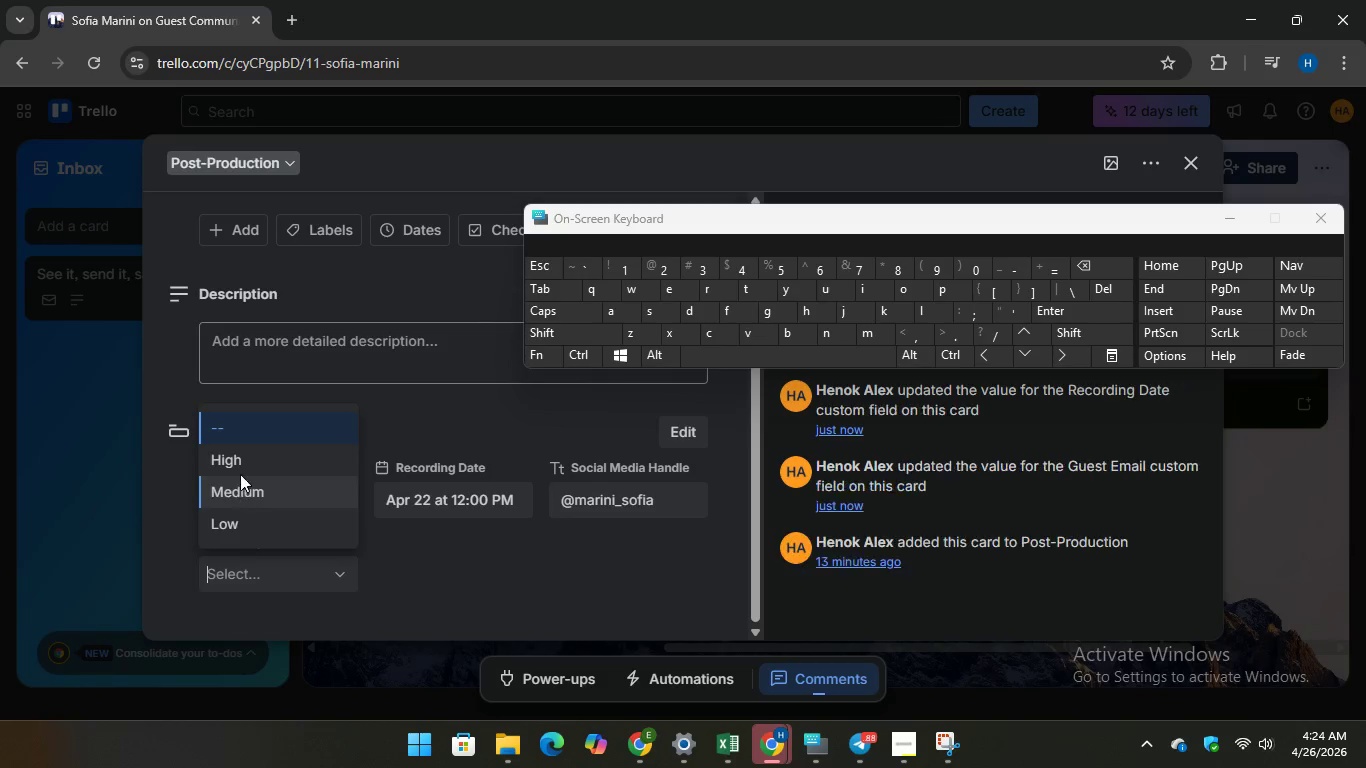 
left_click([240, 461])
 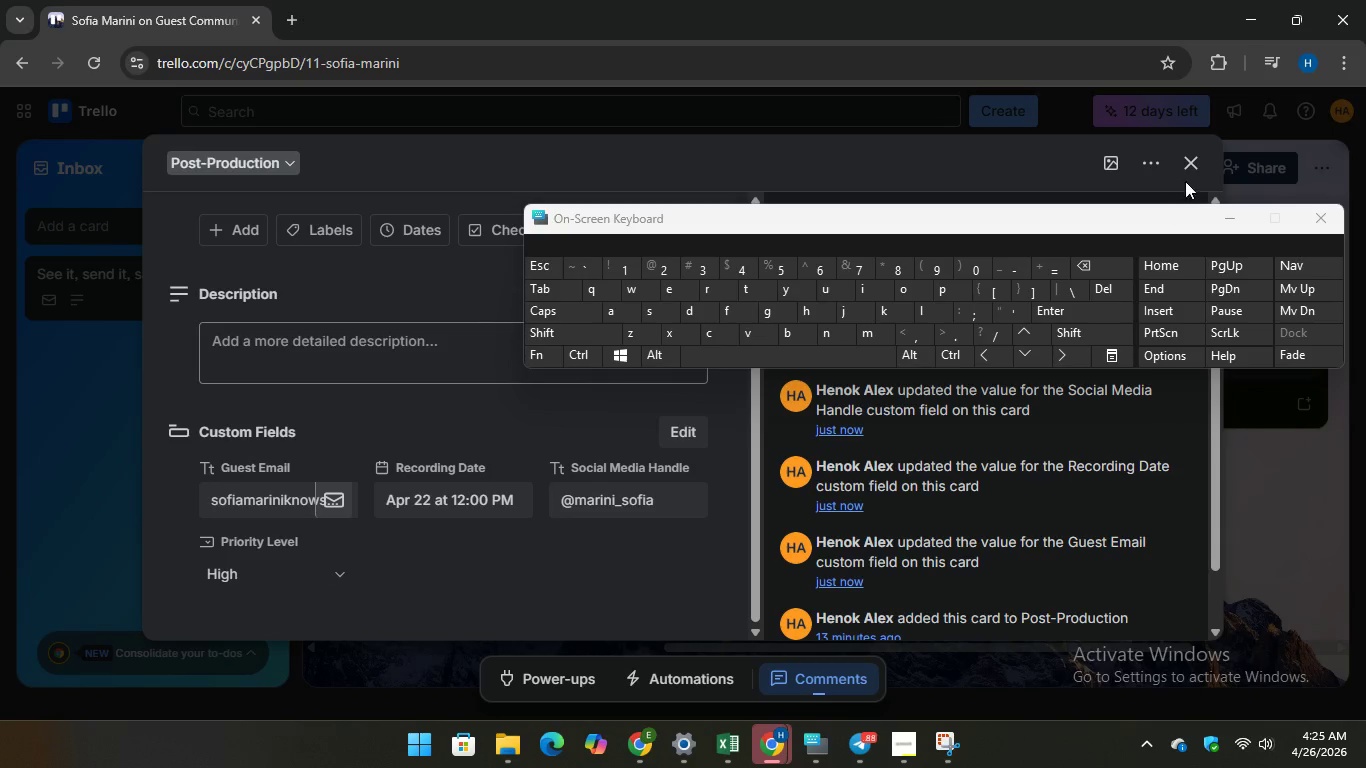 
left_click([1184, 153])
 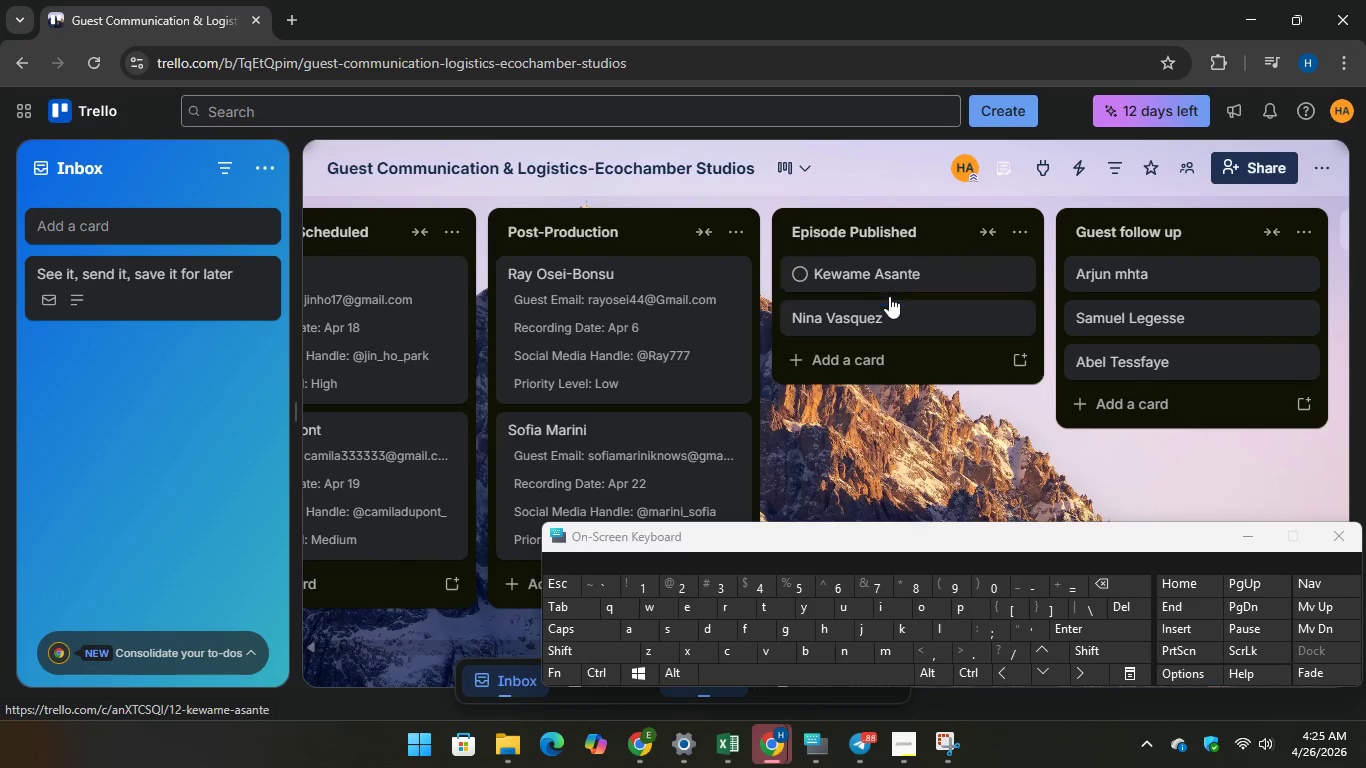 
wait(7.11)
 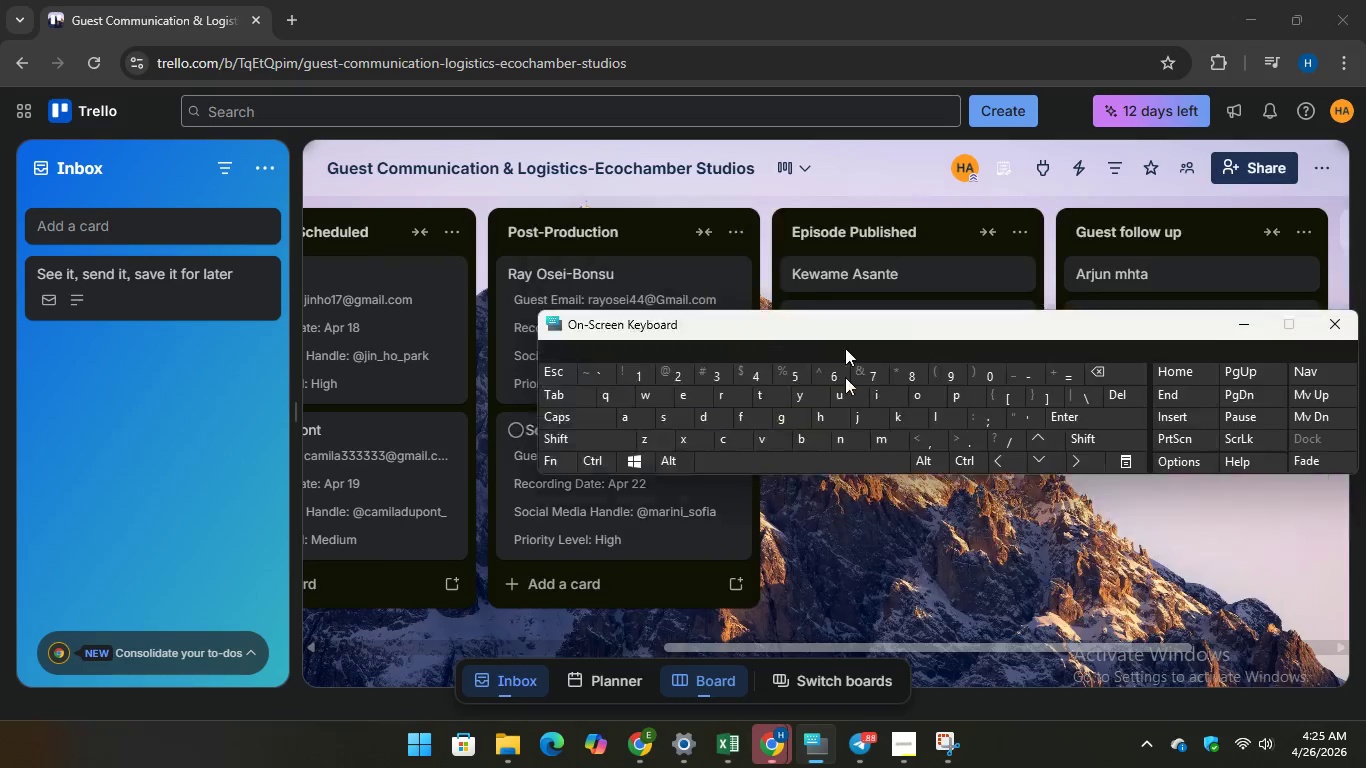 
left_click([865, 266])
 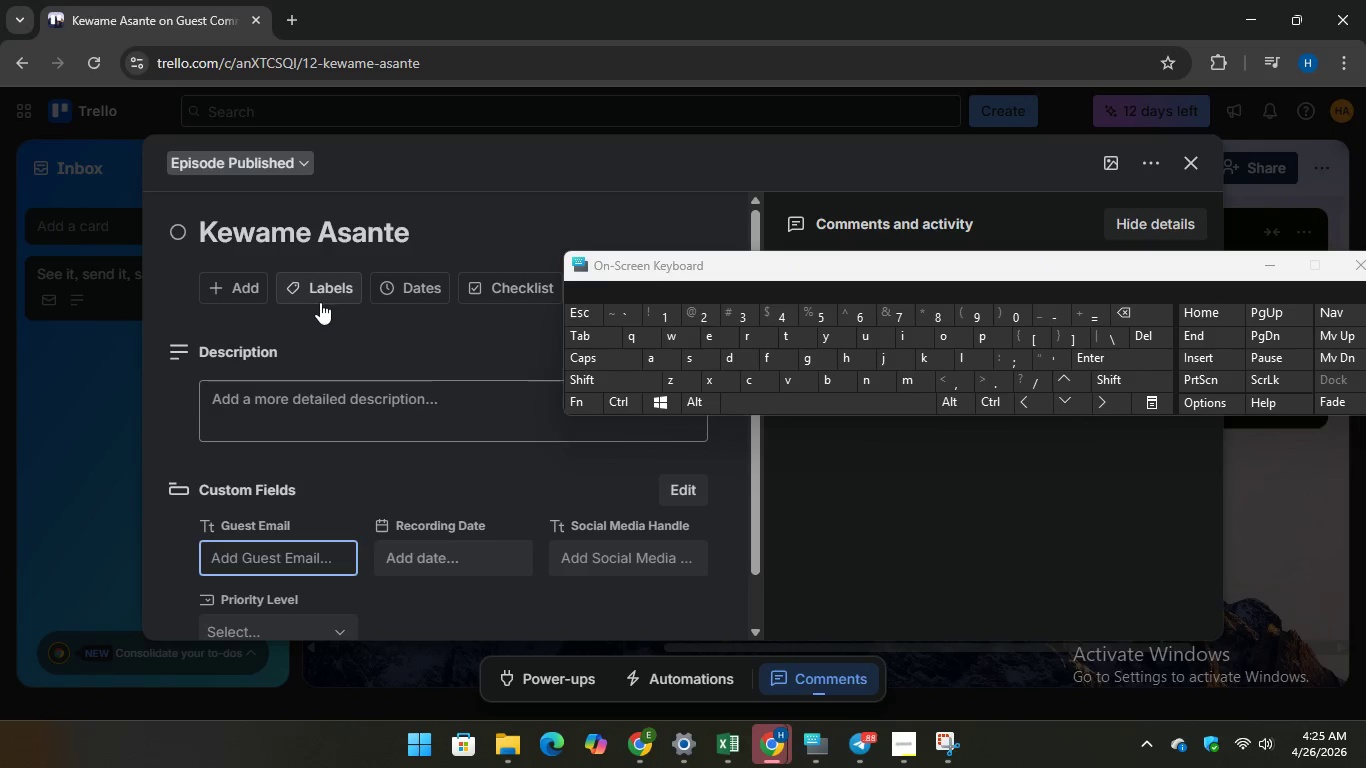 
wait(7.55)
 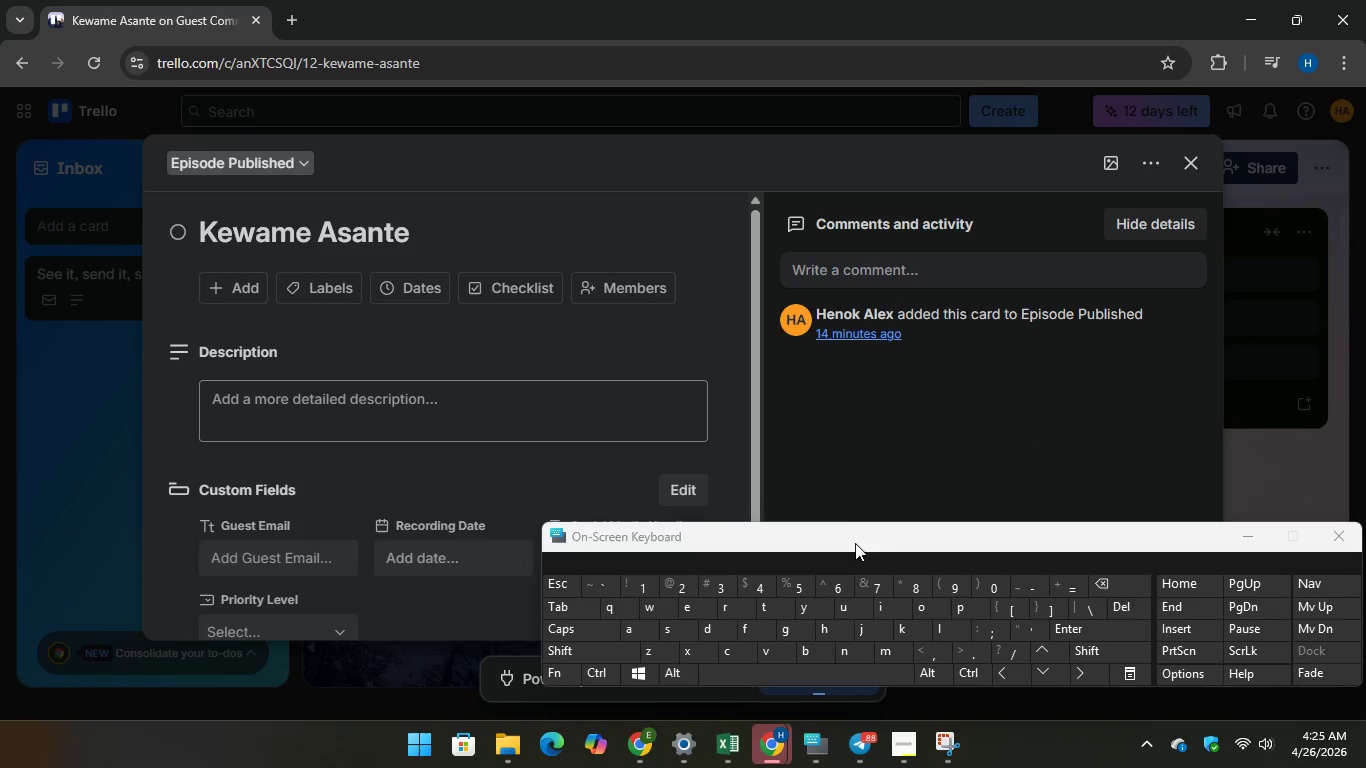 
type(kewameA)
 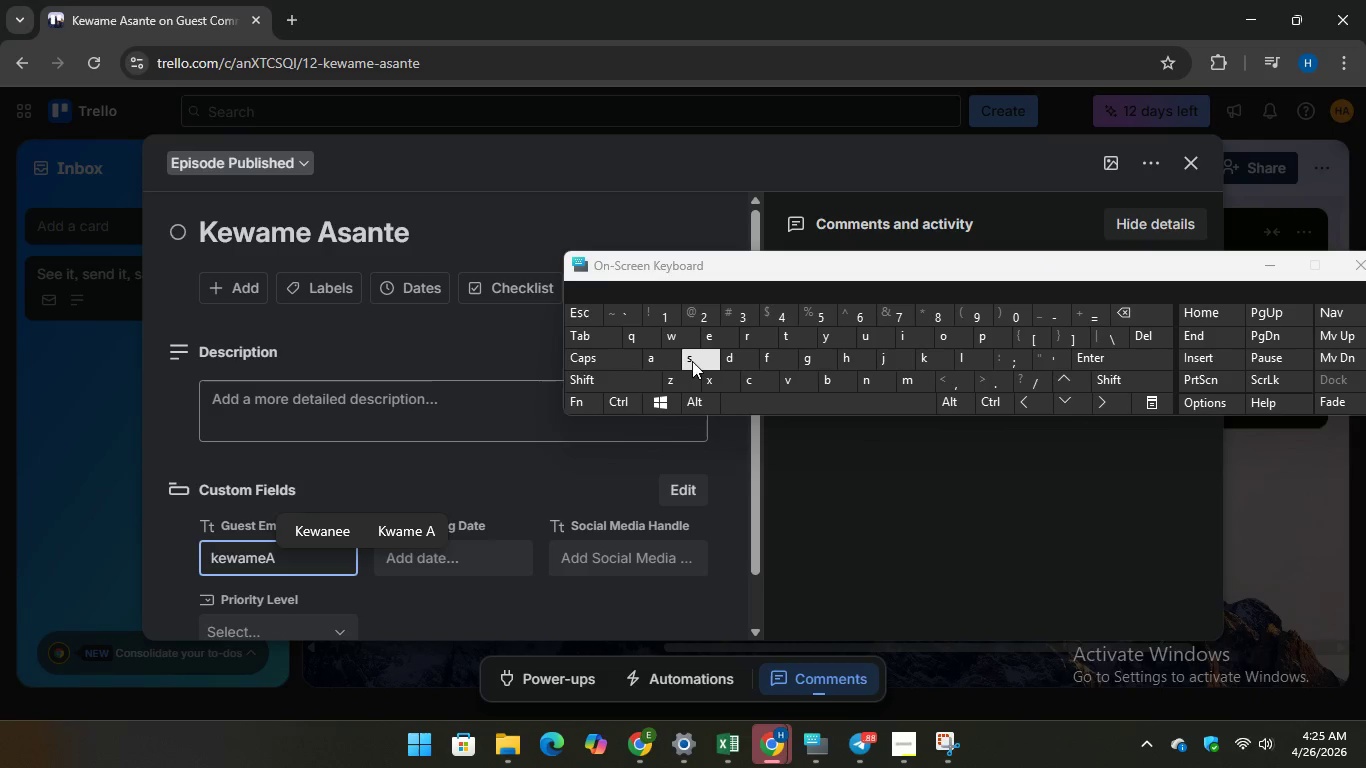 
type(sante@GMAIL>COM)
 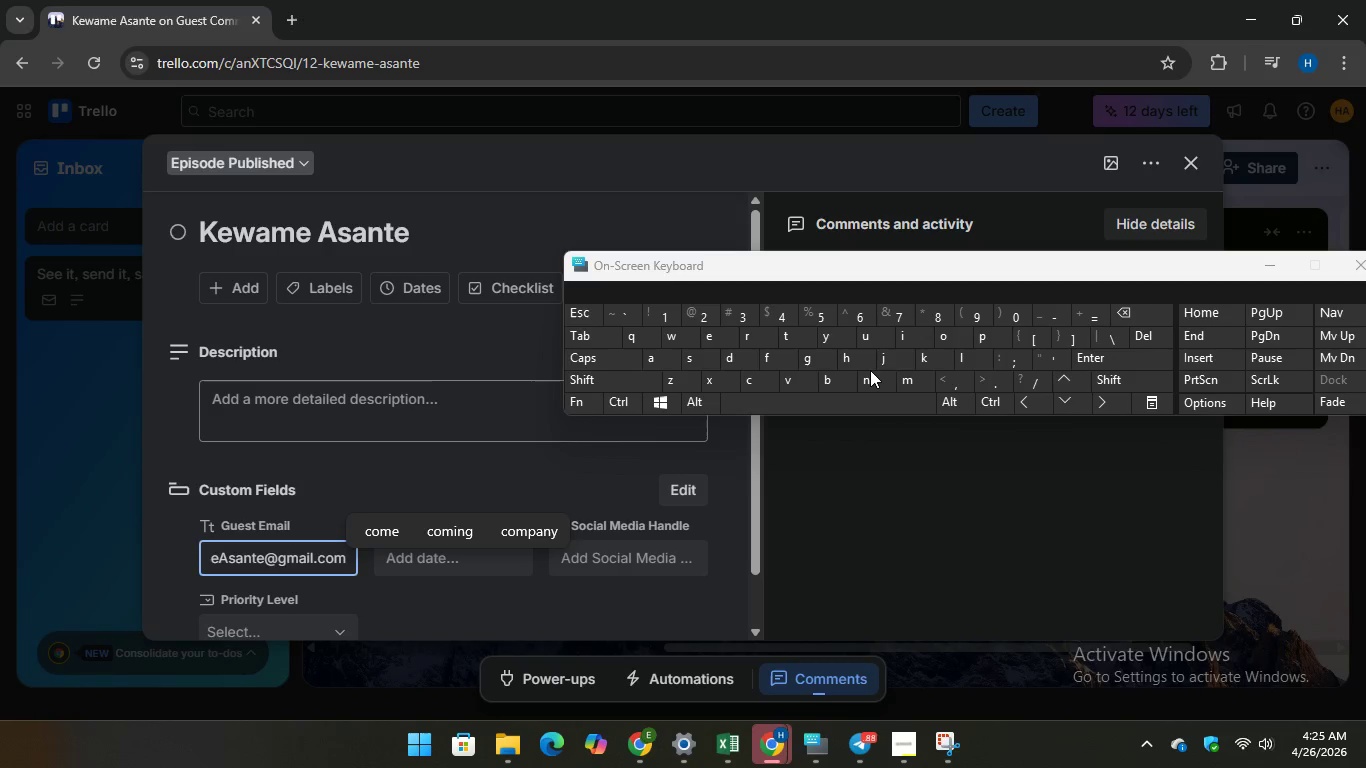 
left_click([464, 577])
 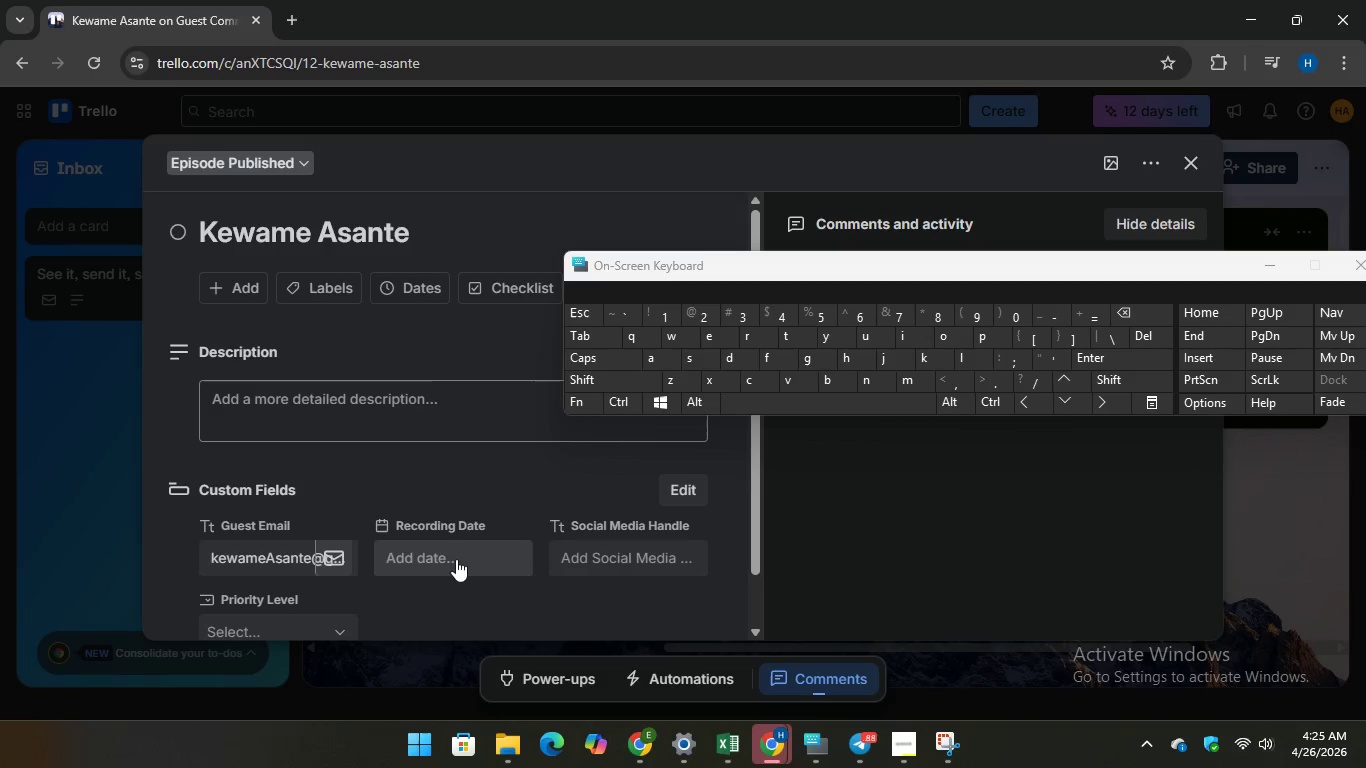 
left_click([456, 559])
 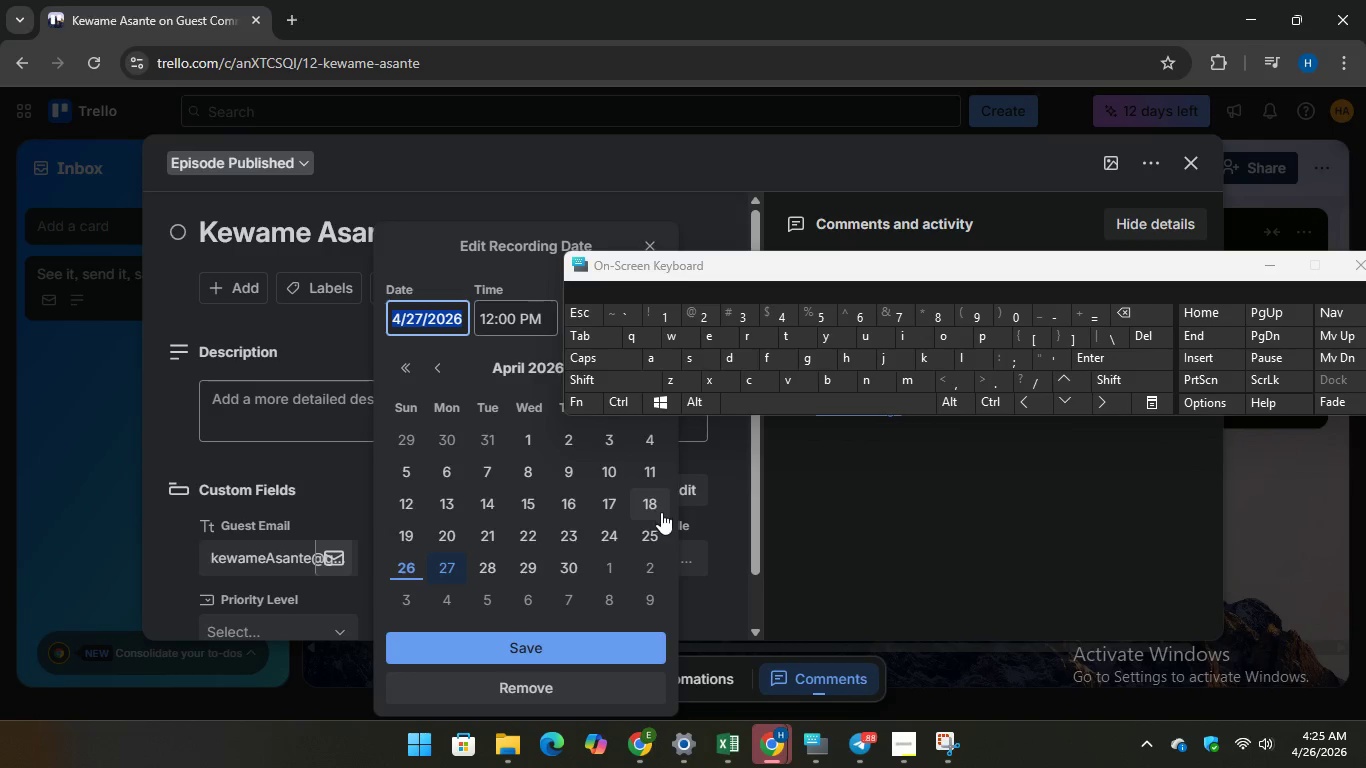 
left_click([655, 538])
 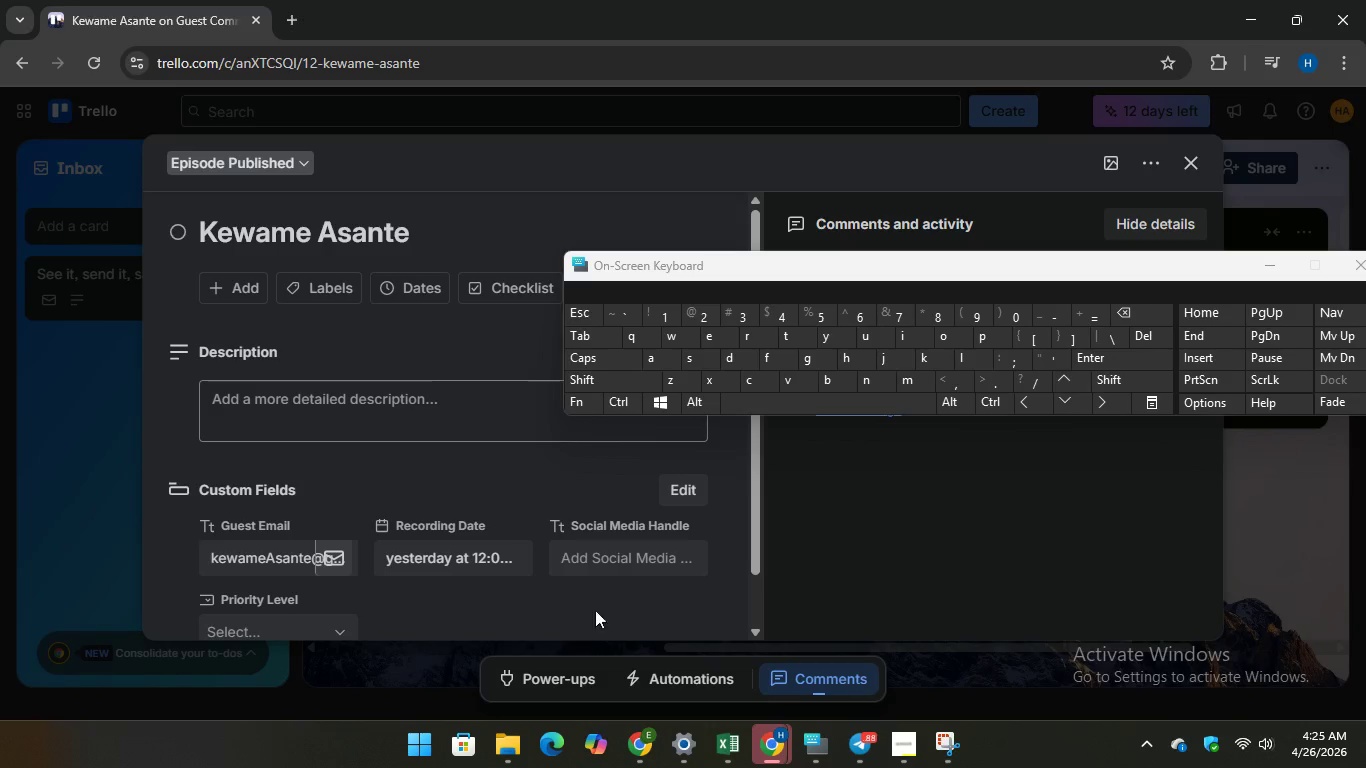 
left_click([615, 560])
 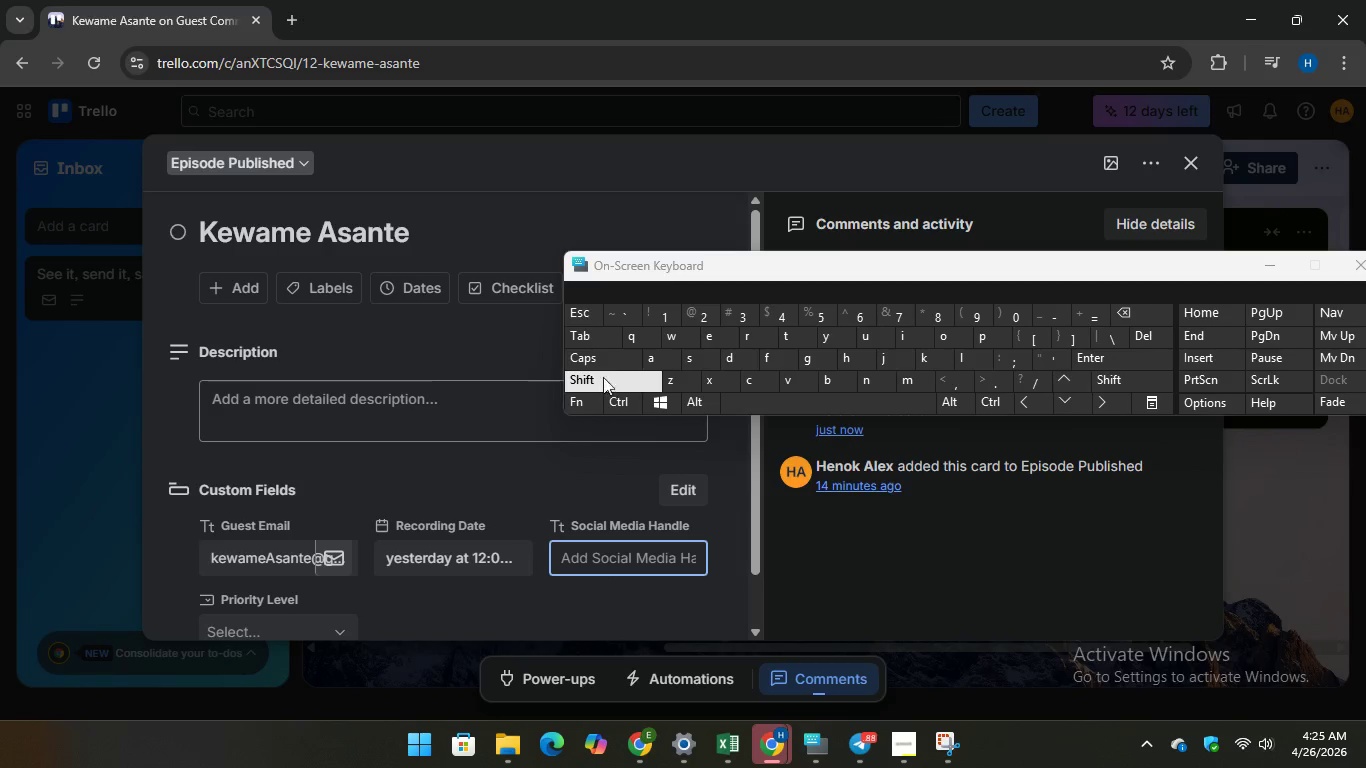 
key(Shift+2)
 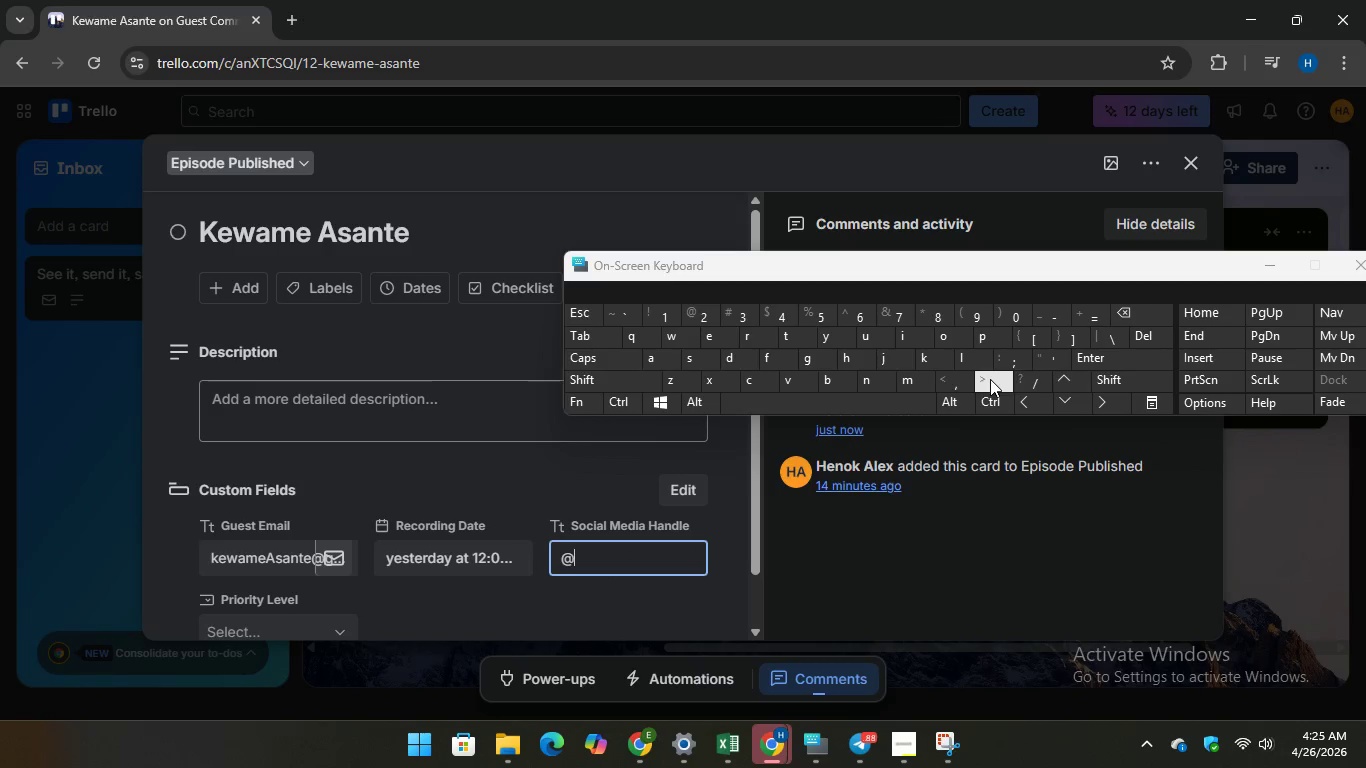 
key(L)
 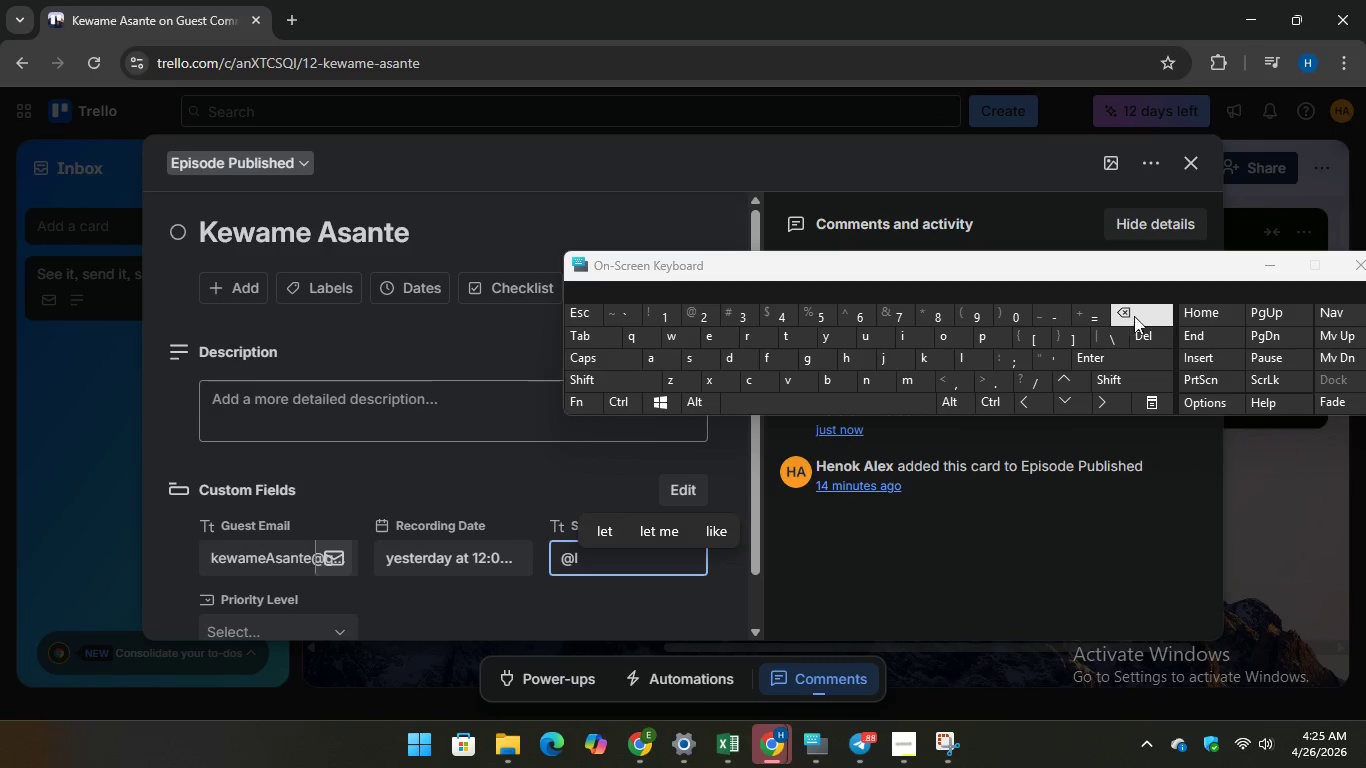 
key(Backspace)
type(kewa)
 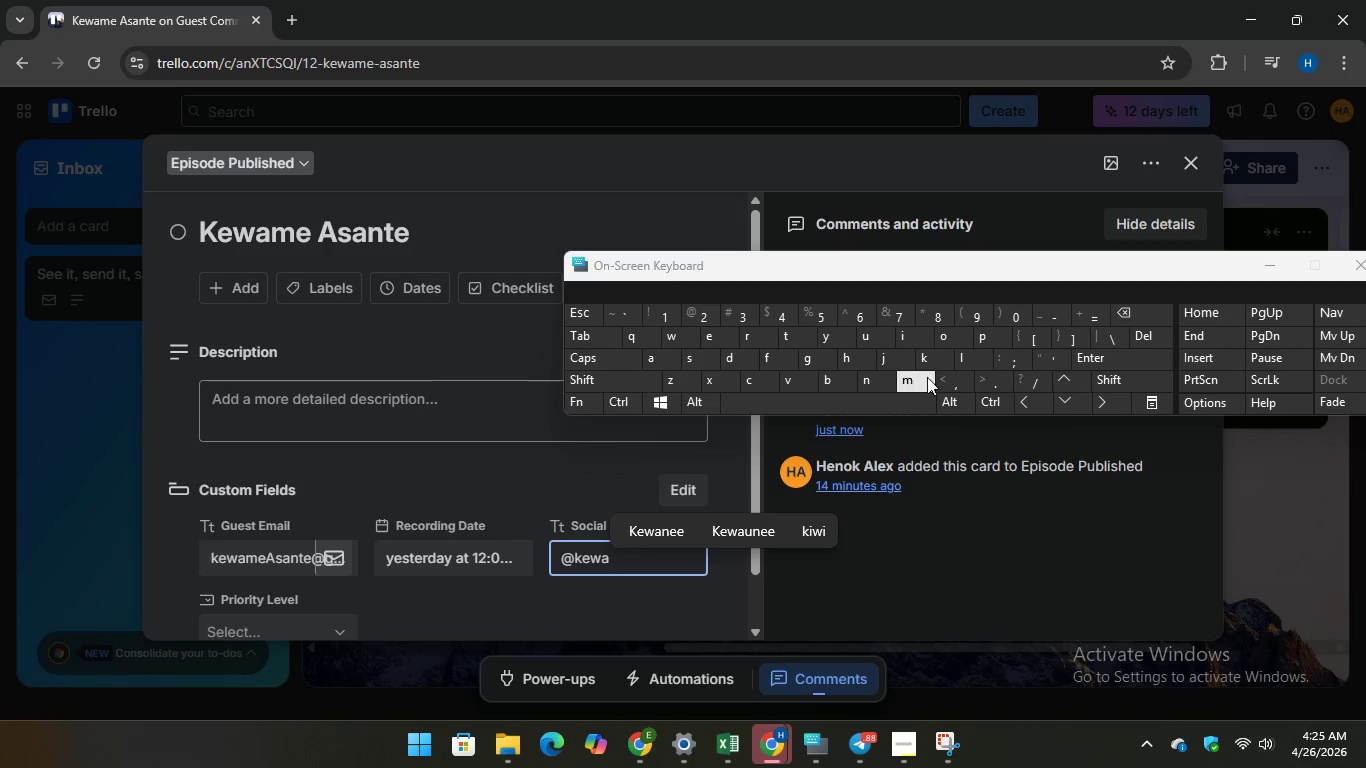 
type(me)
 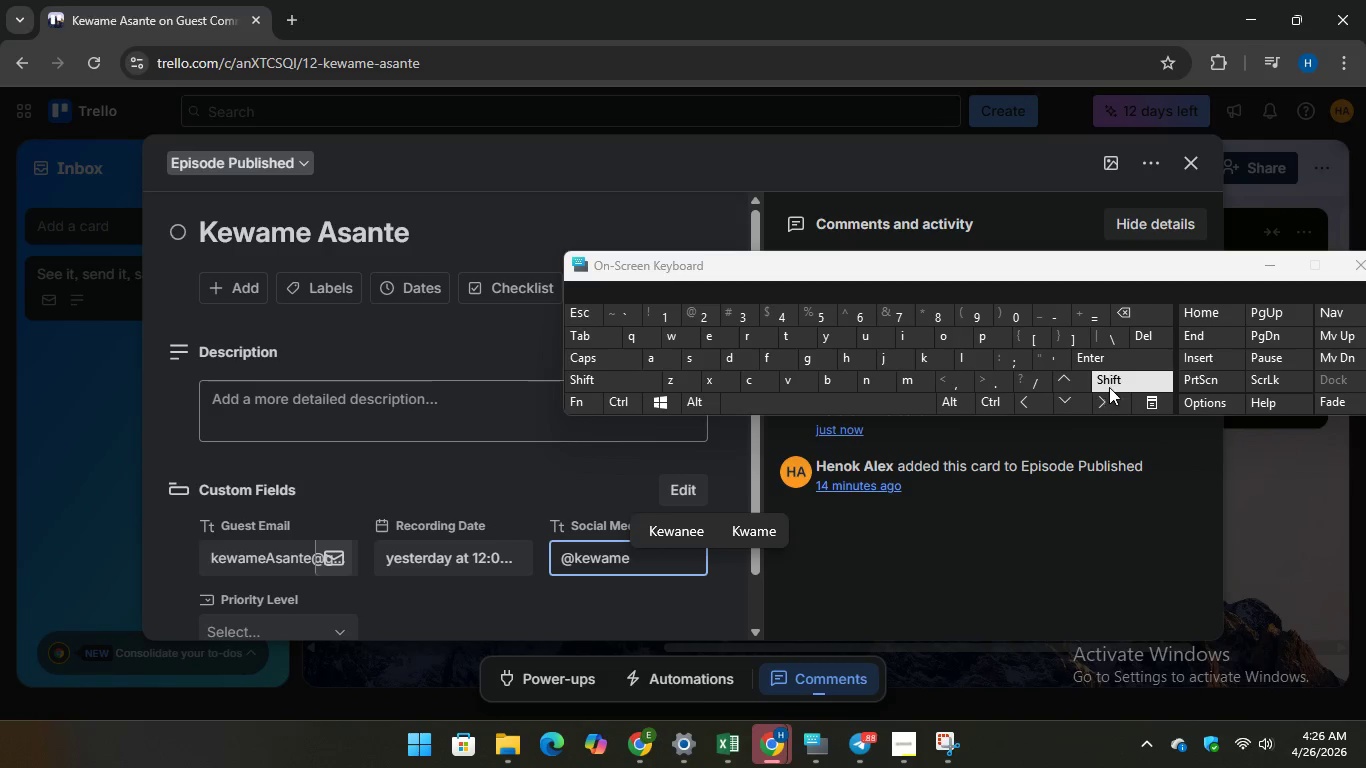 
key(Shift+Minus)
 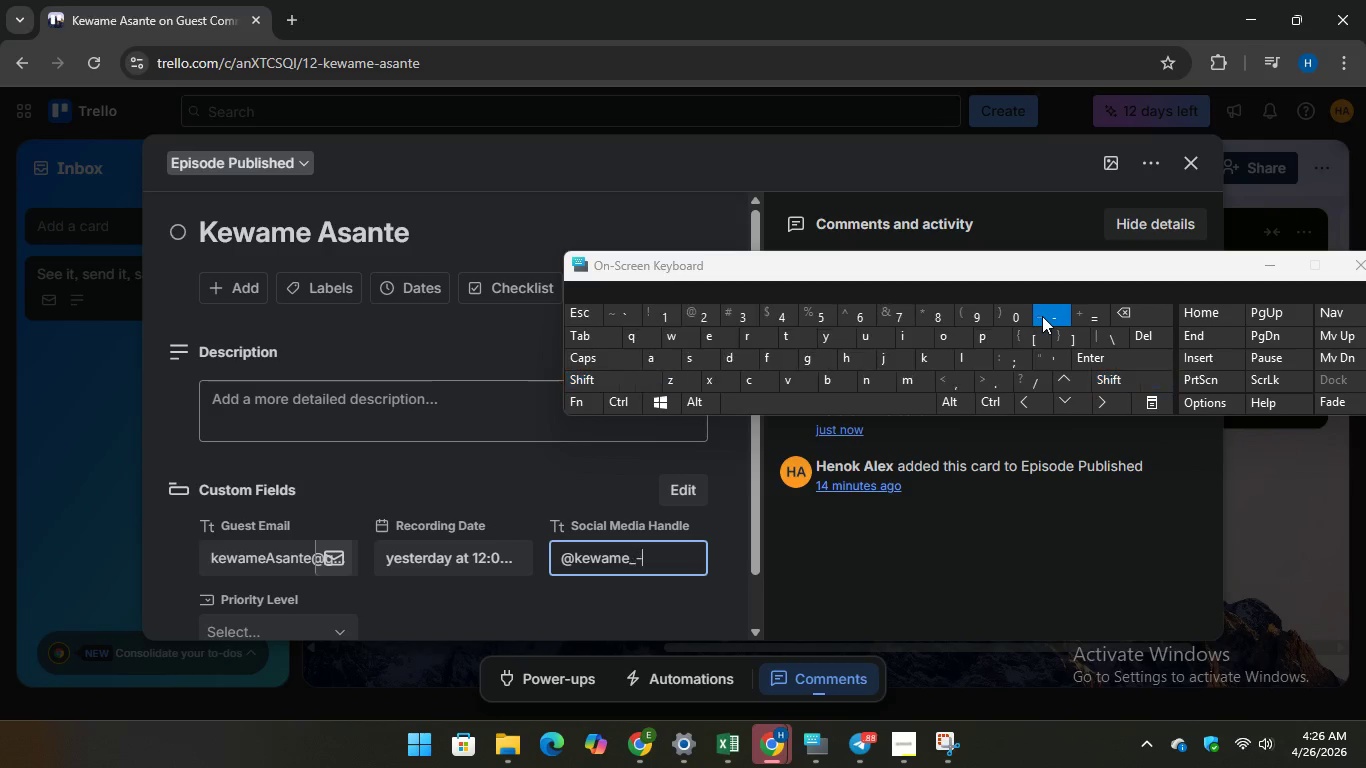 
key(Minus)
 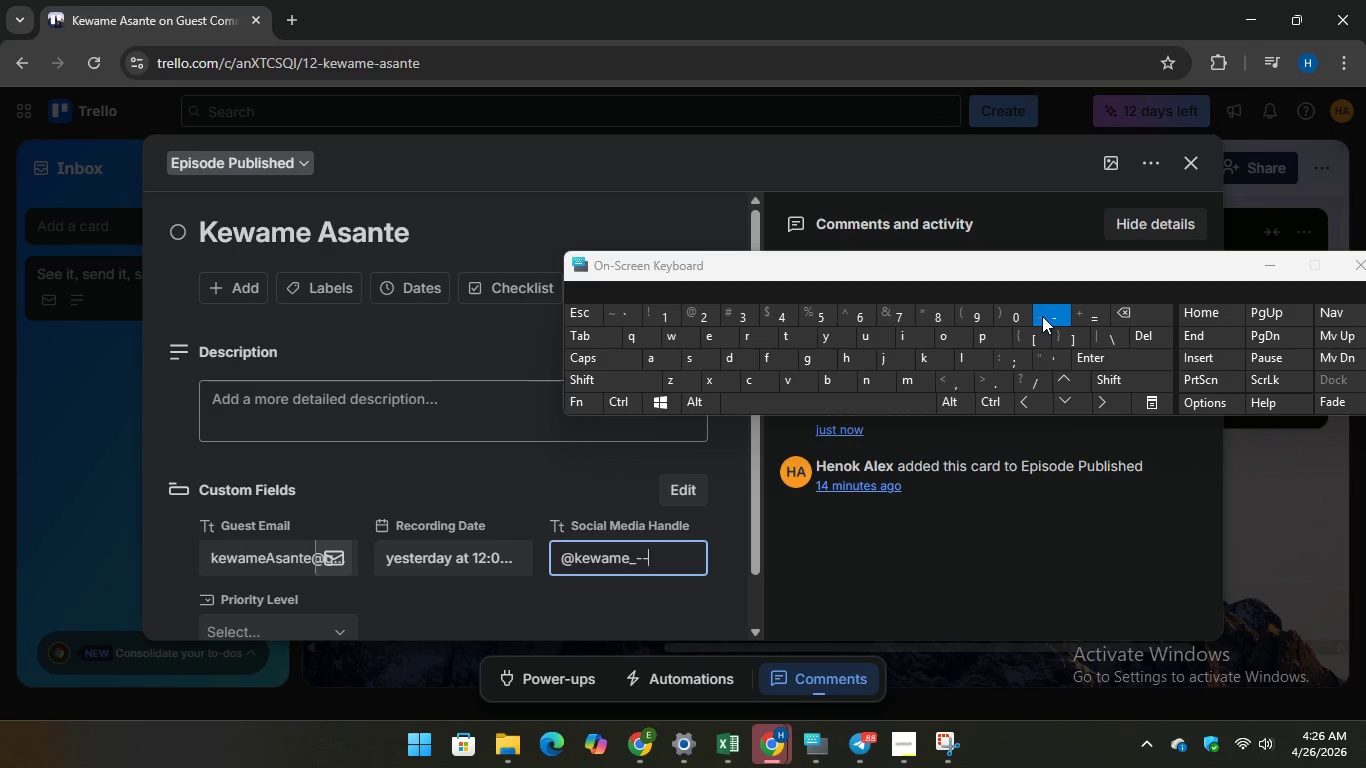 
key(Minus)
 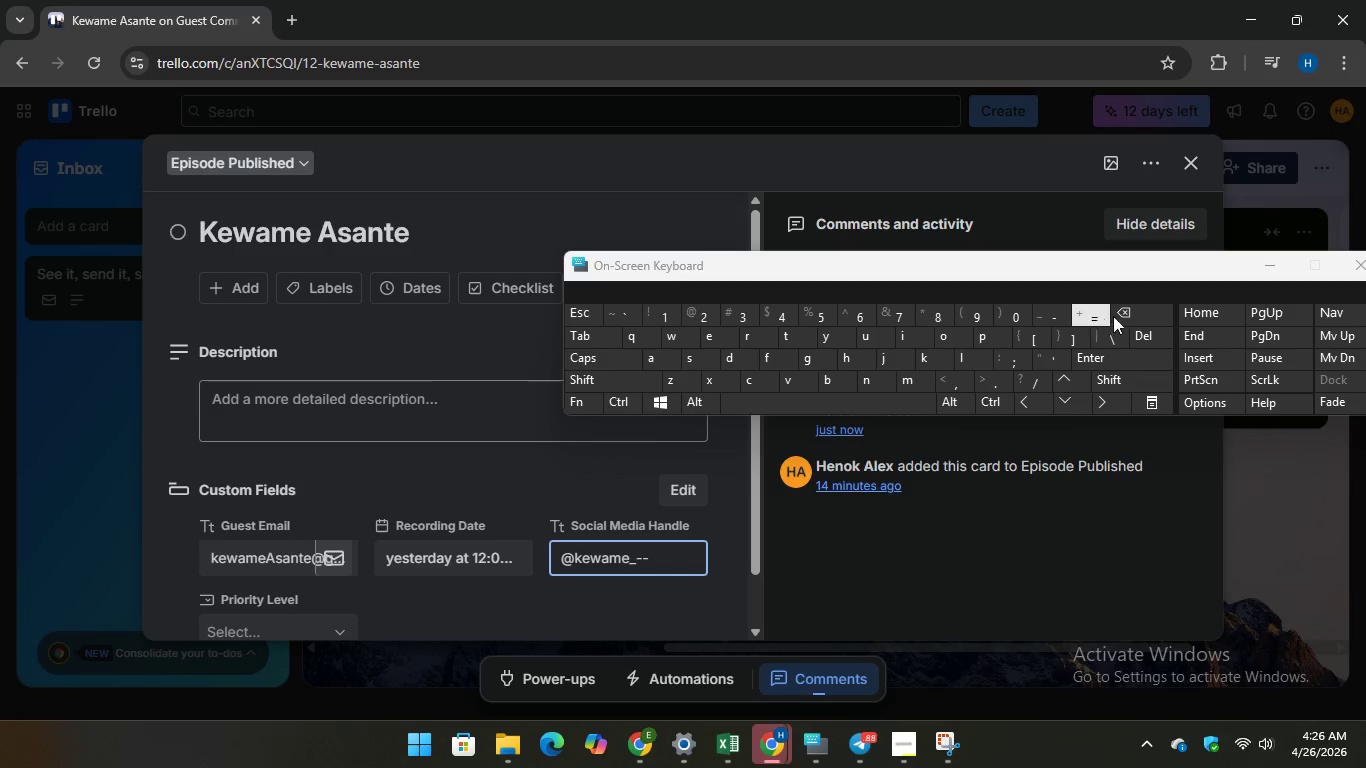 
key(Backspace)
 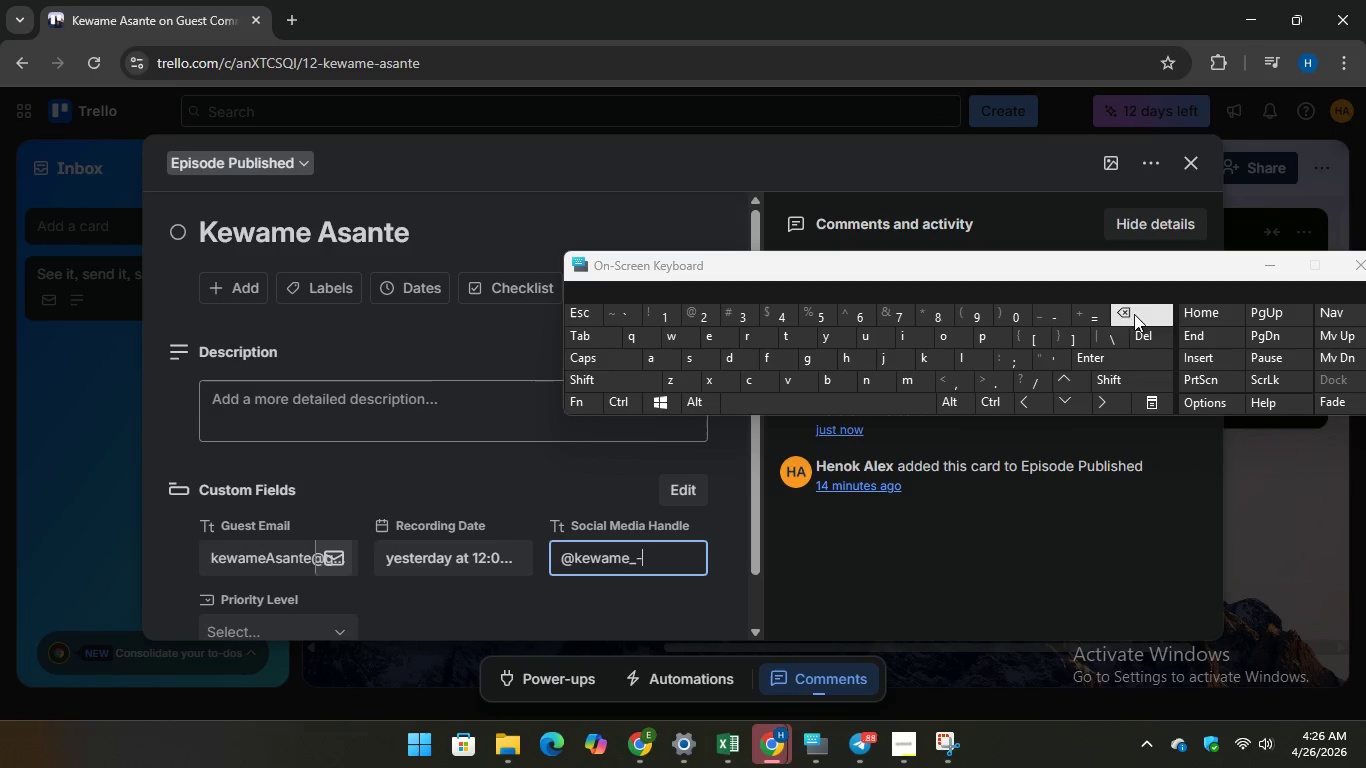 
key(Backspace)
 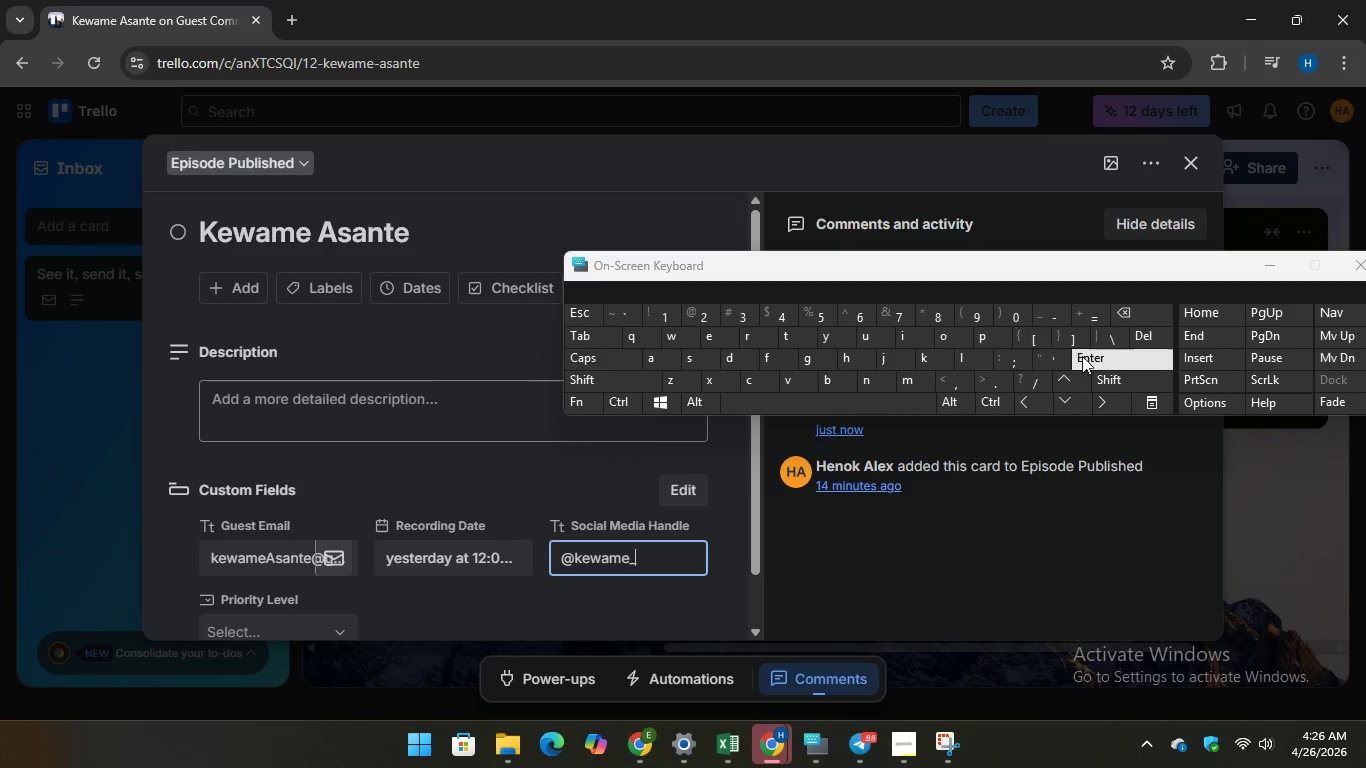 
key(Shift+Minus)
 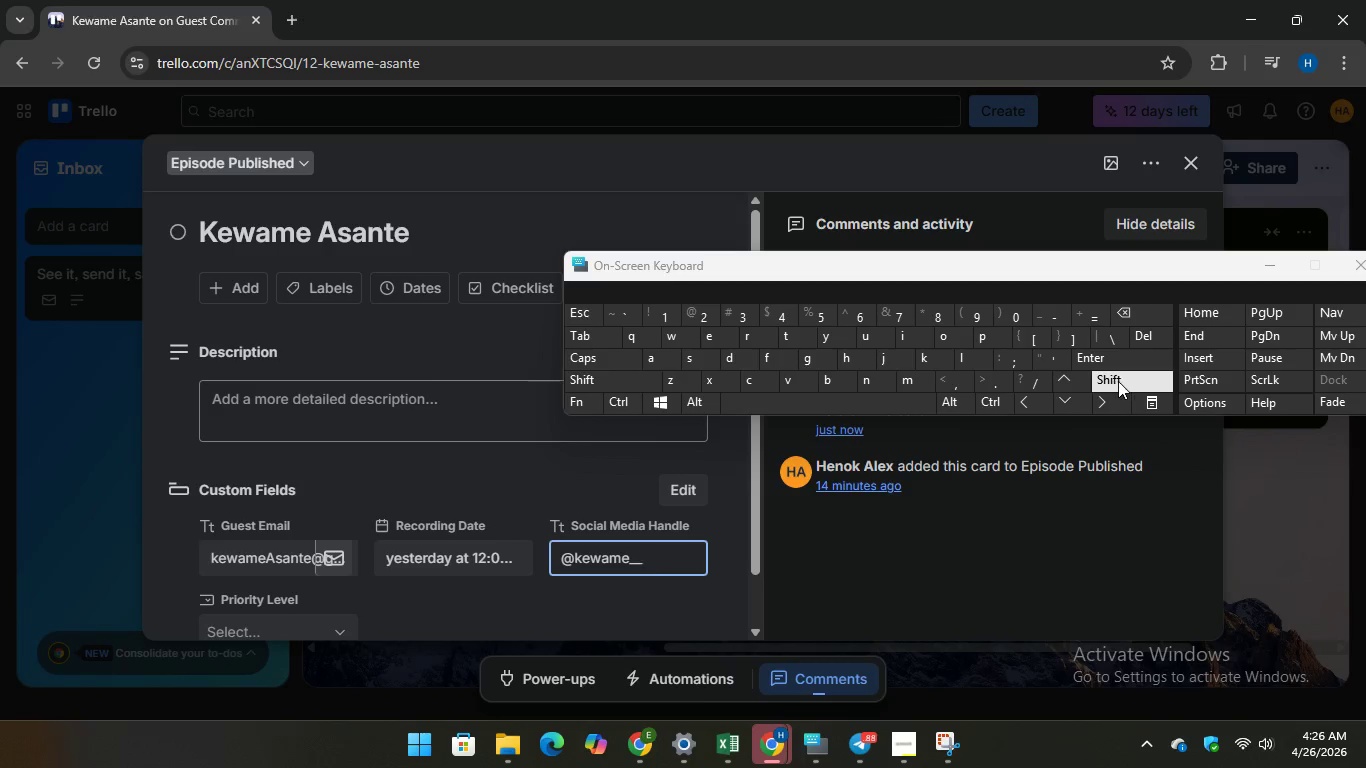 
key(Shift+Minus)
 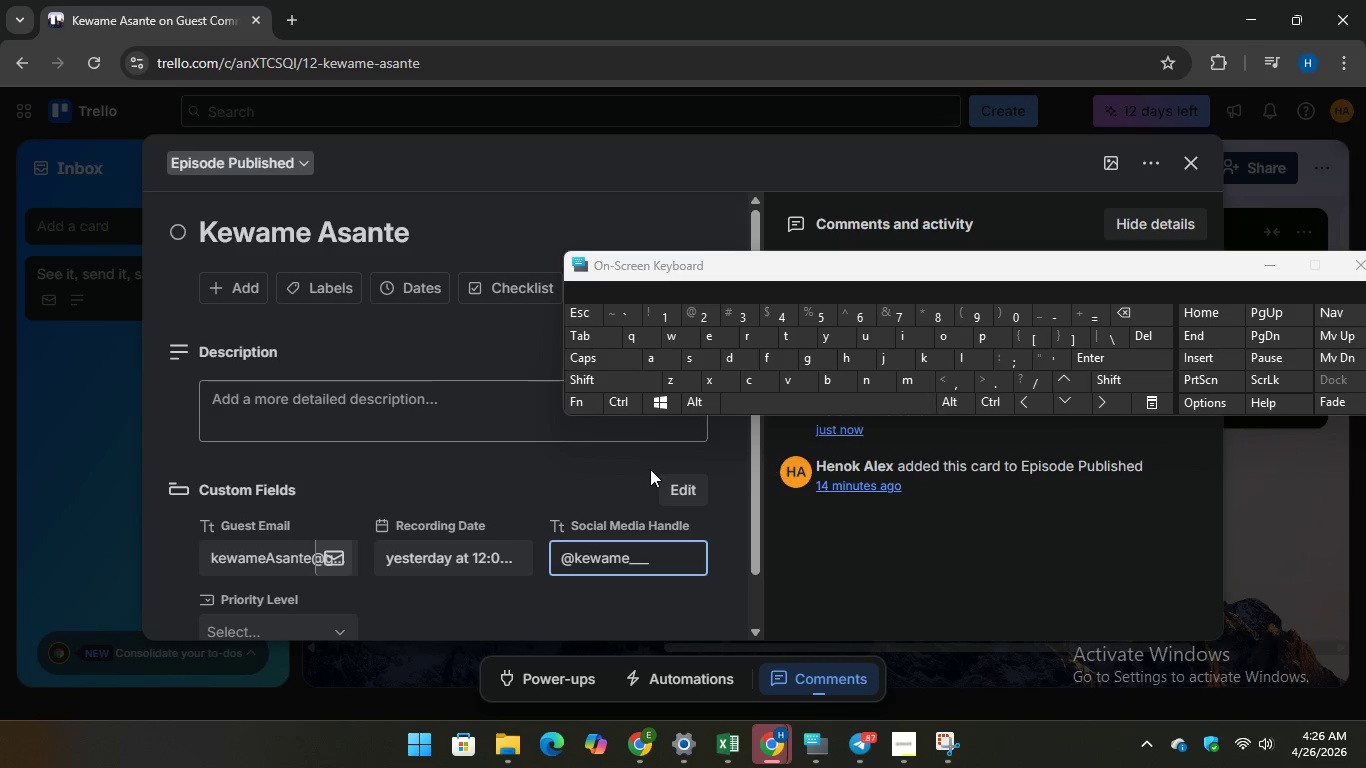 
scroll: coordinate [417, 424], scroll_direction: down, amount: 4.0
 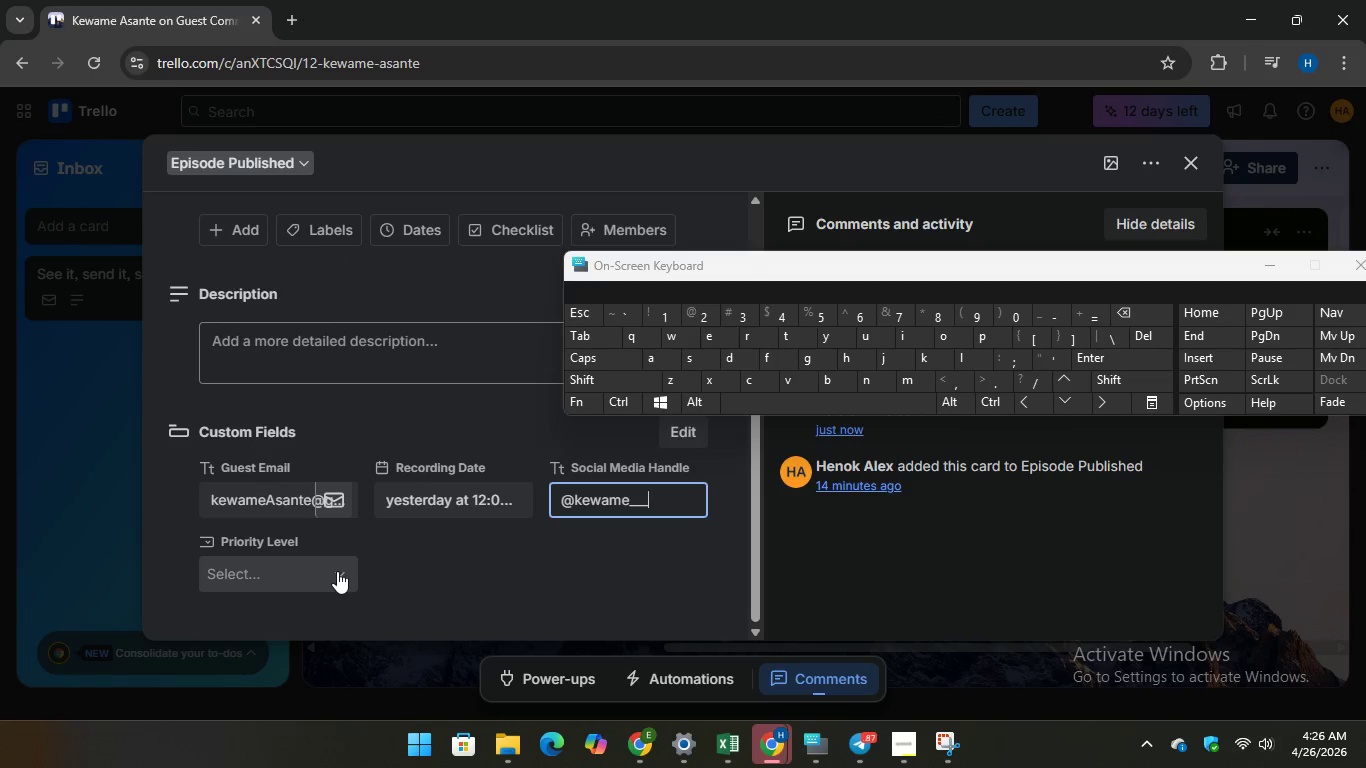 
left_click([334, 571])
 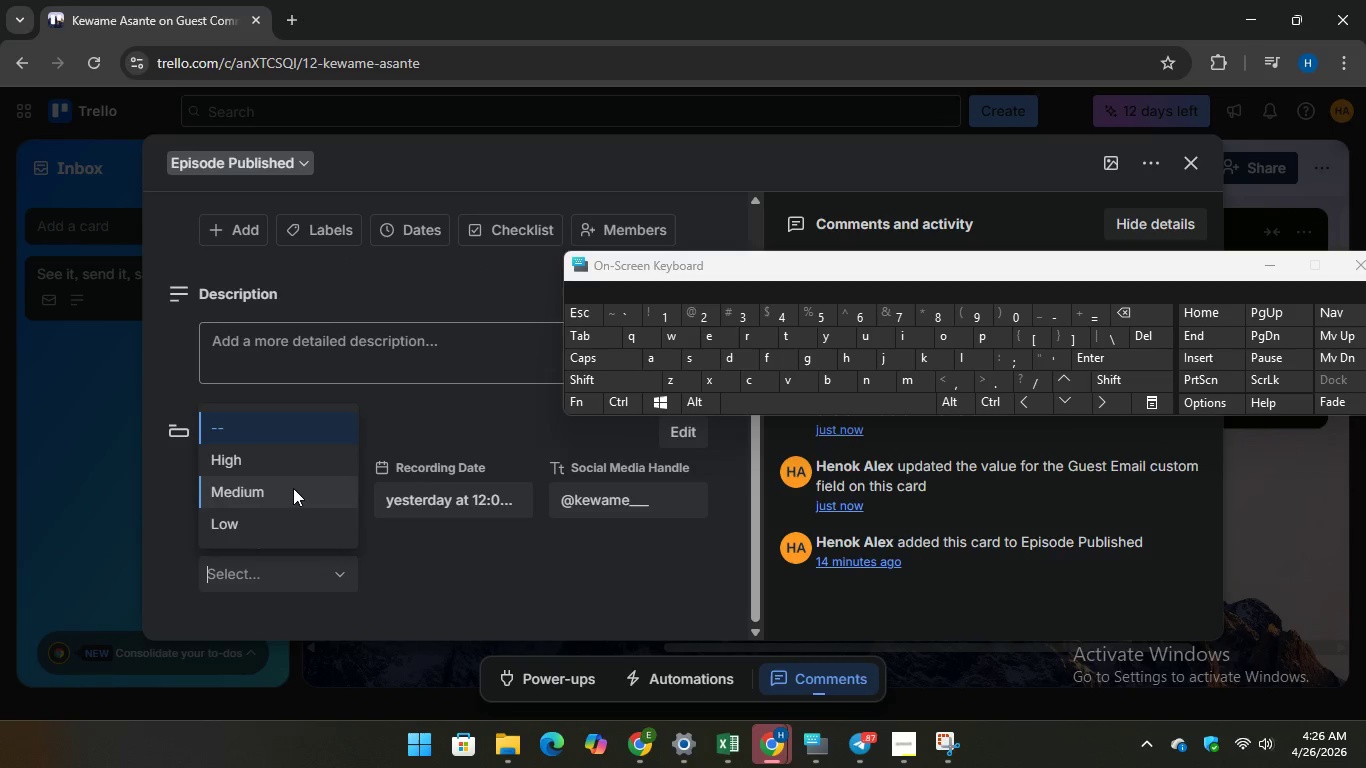 
left_click([293, 488])
 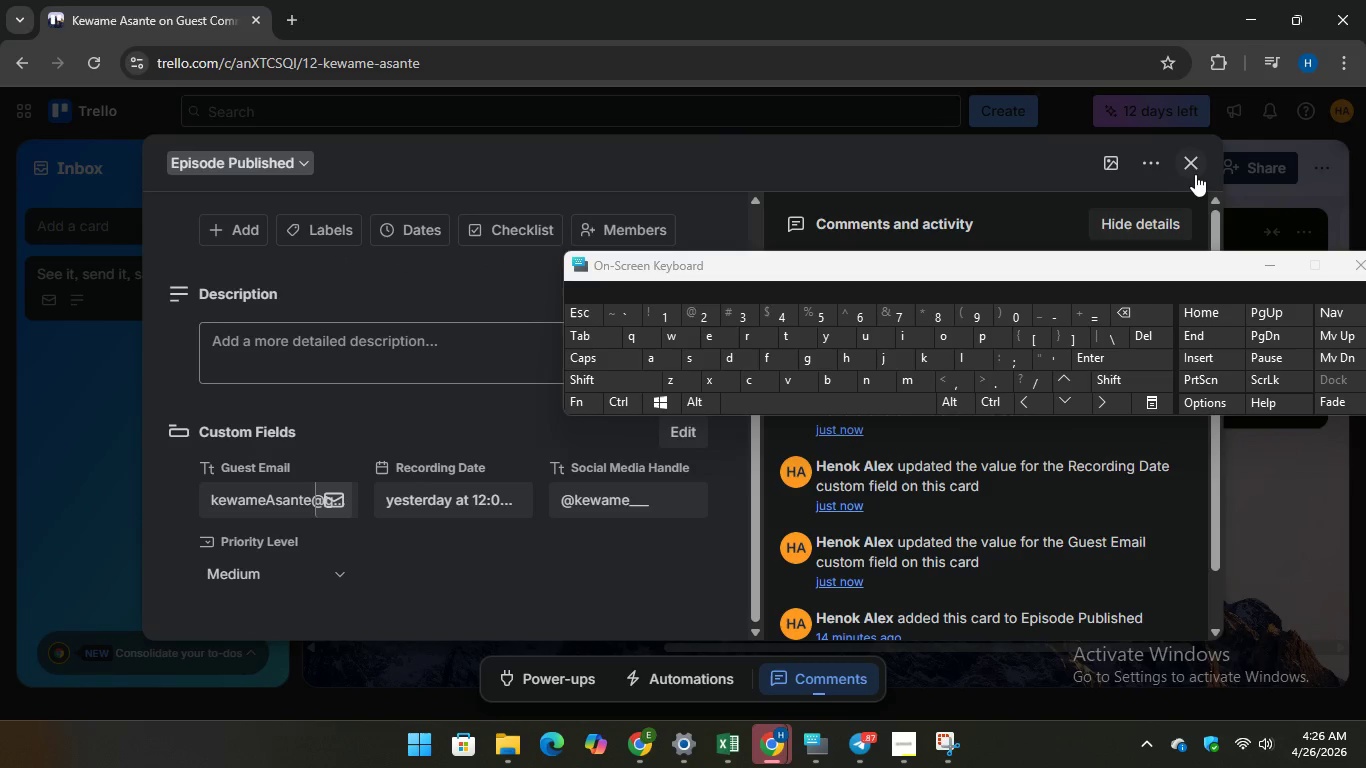 
mouse_move([1001, 595])
 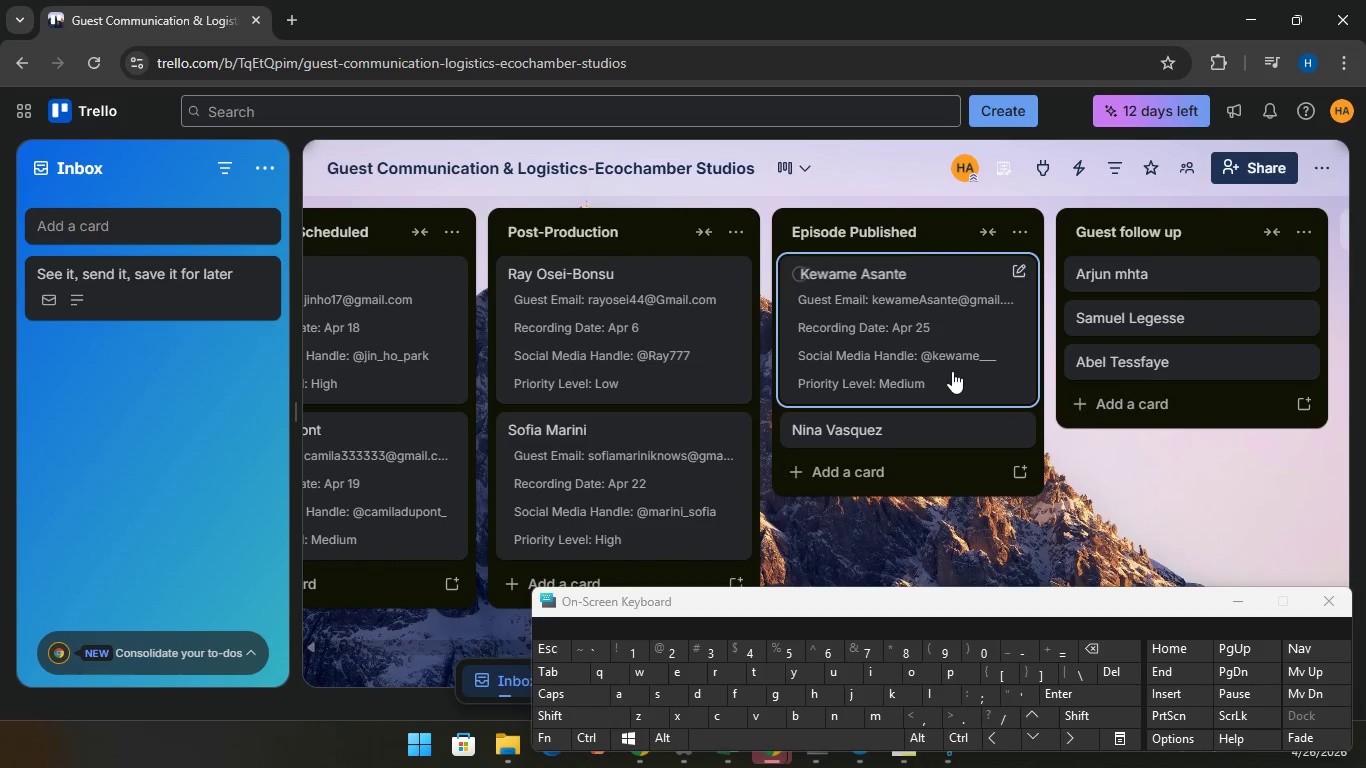 
scroll: coordinate [952, 371], scroll_direction: down, amount: 2.0
 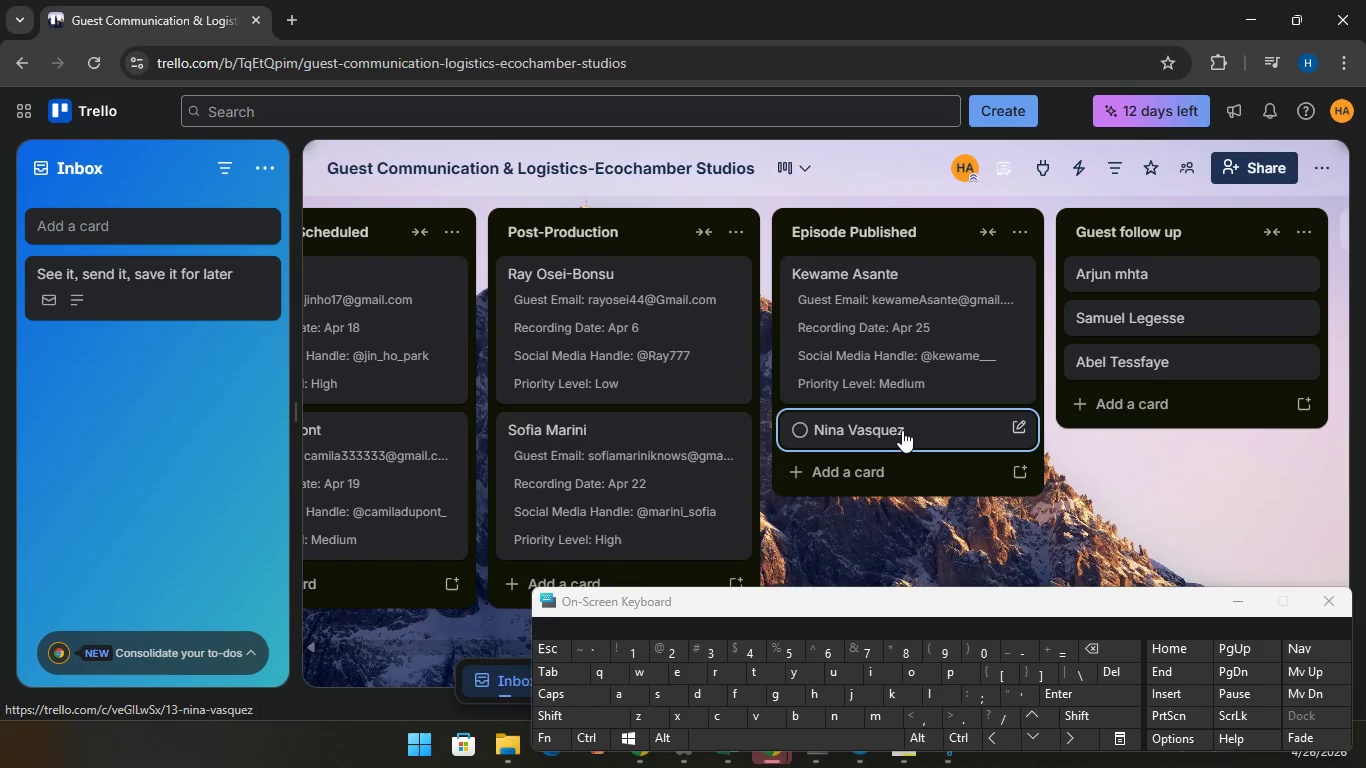 
left_click([902, 430])
 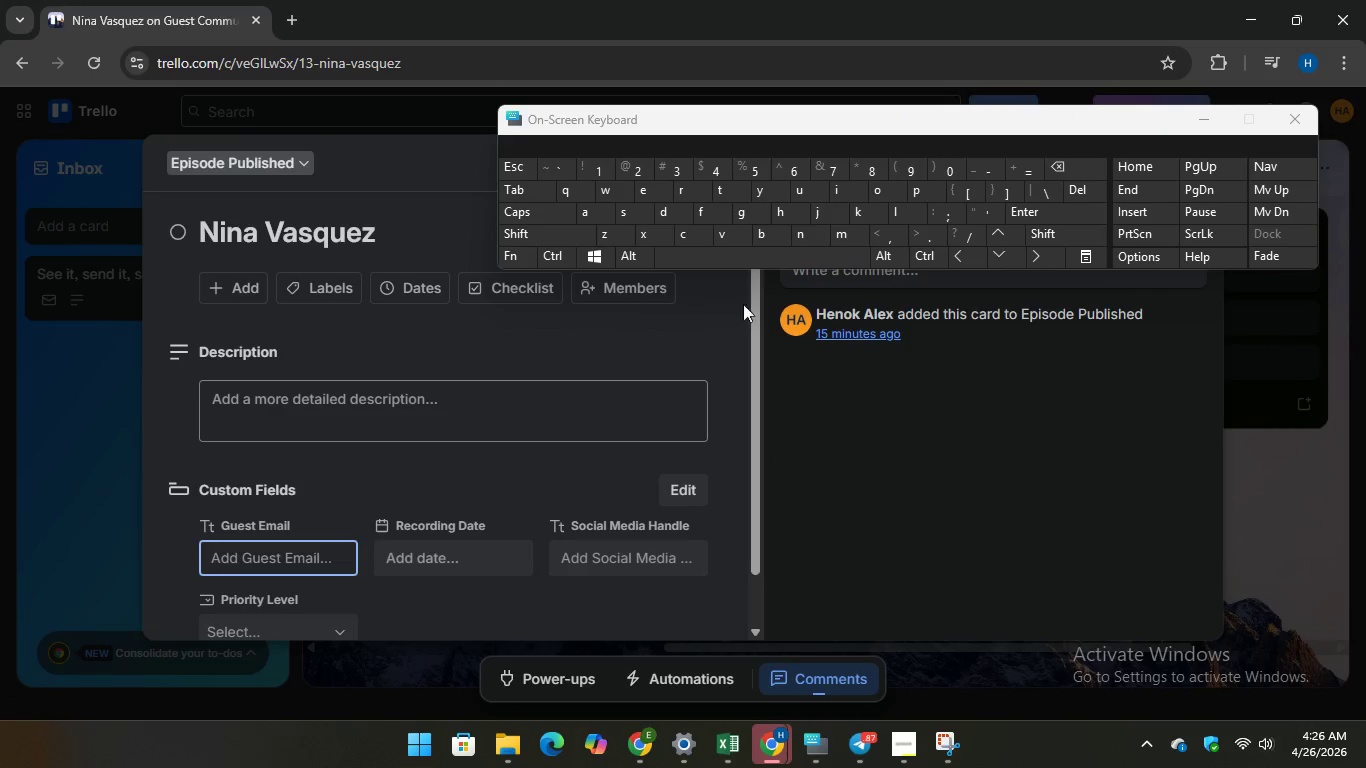 
type(ninavasq)
 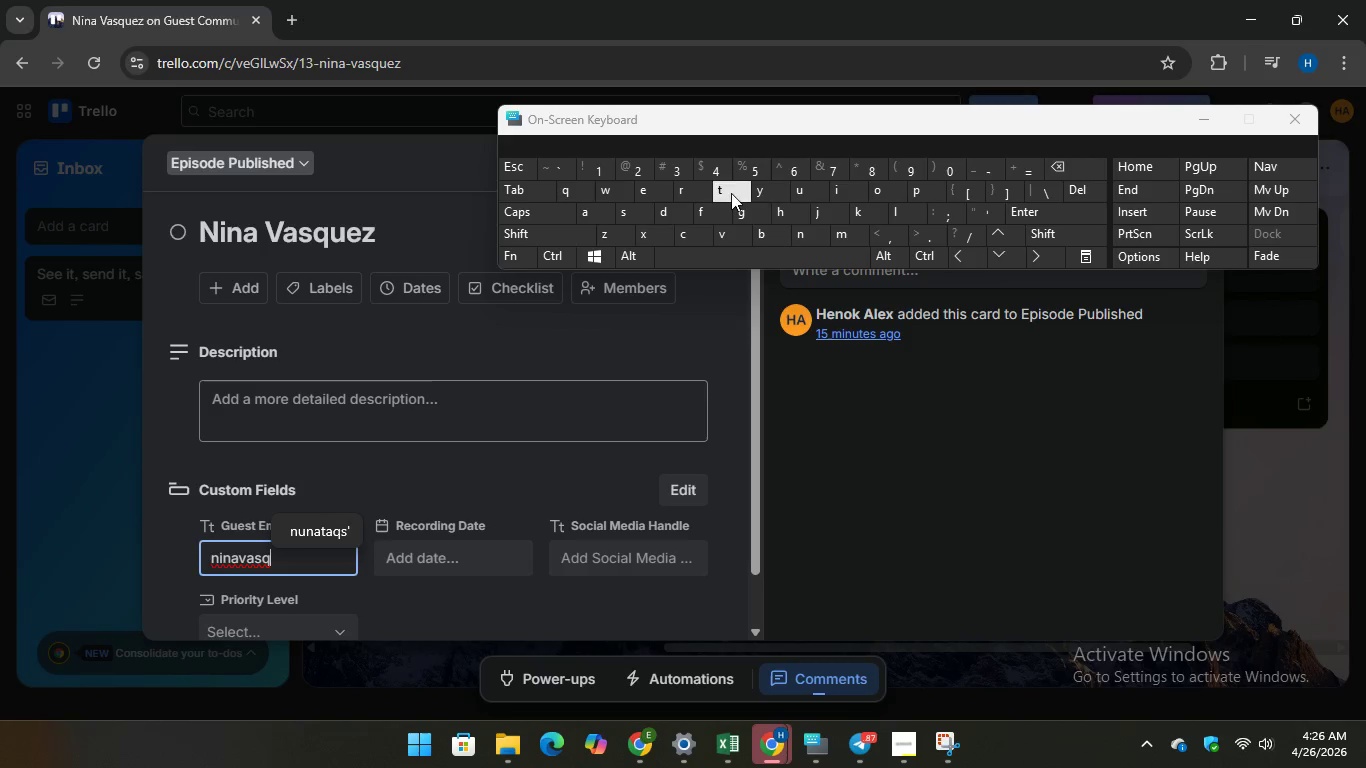 
type(uez55@GMAIL>COM)
 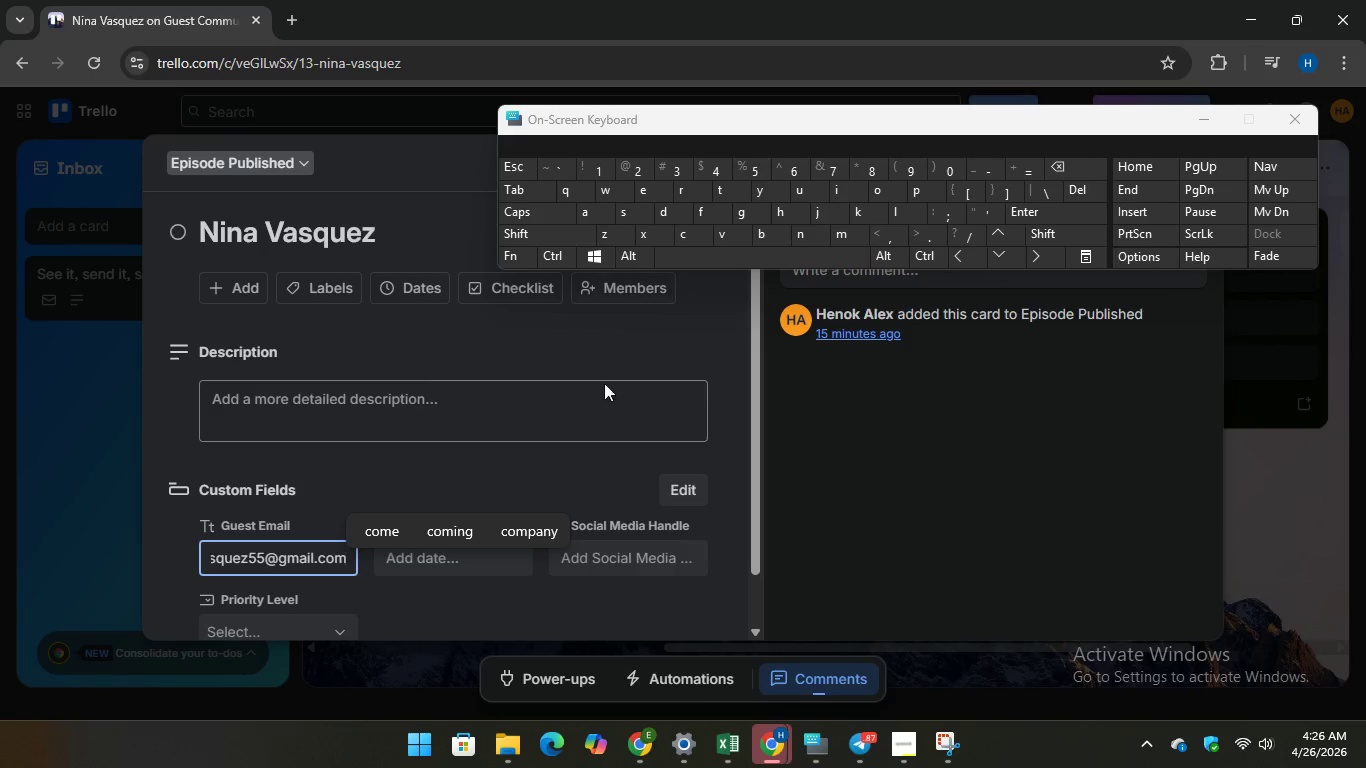 
left_click([445, 566])
 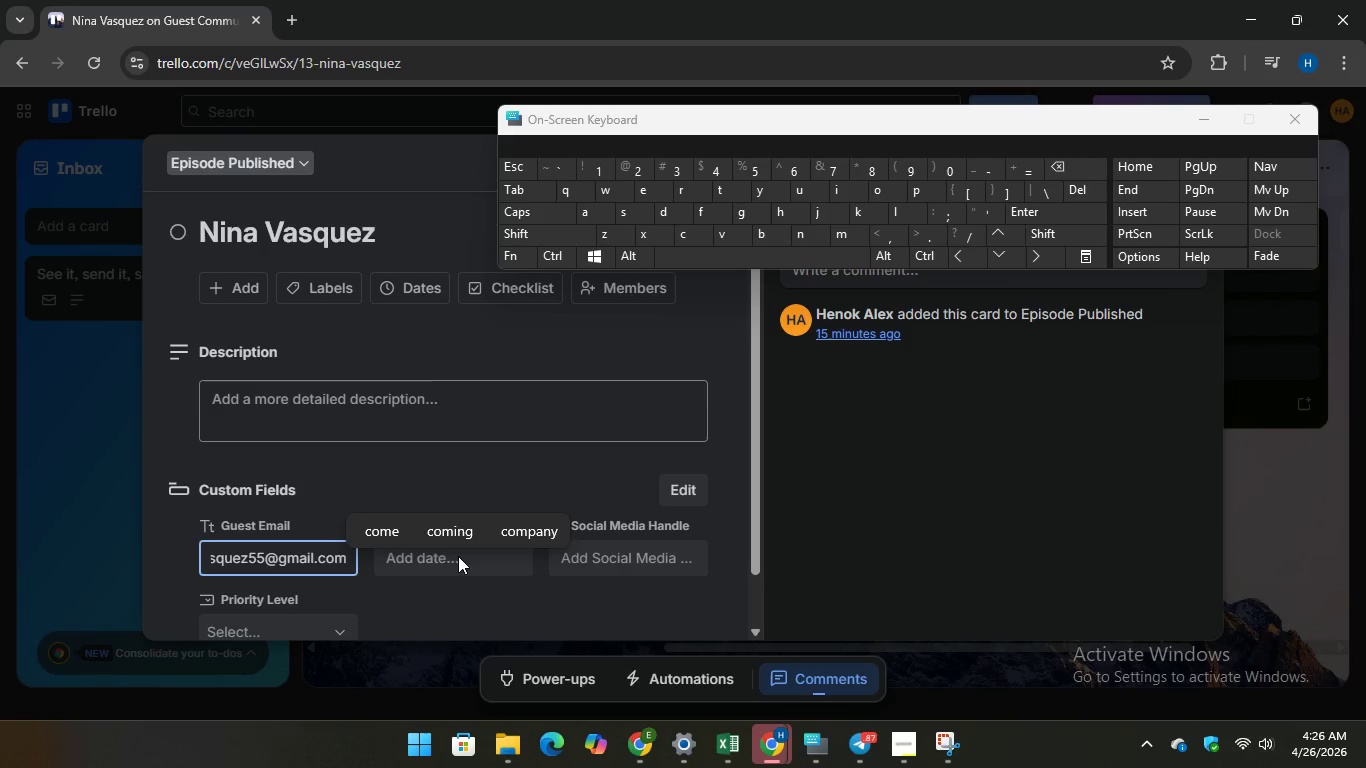 
left_click([458, 555])
 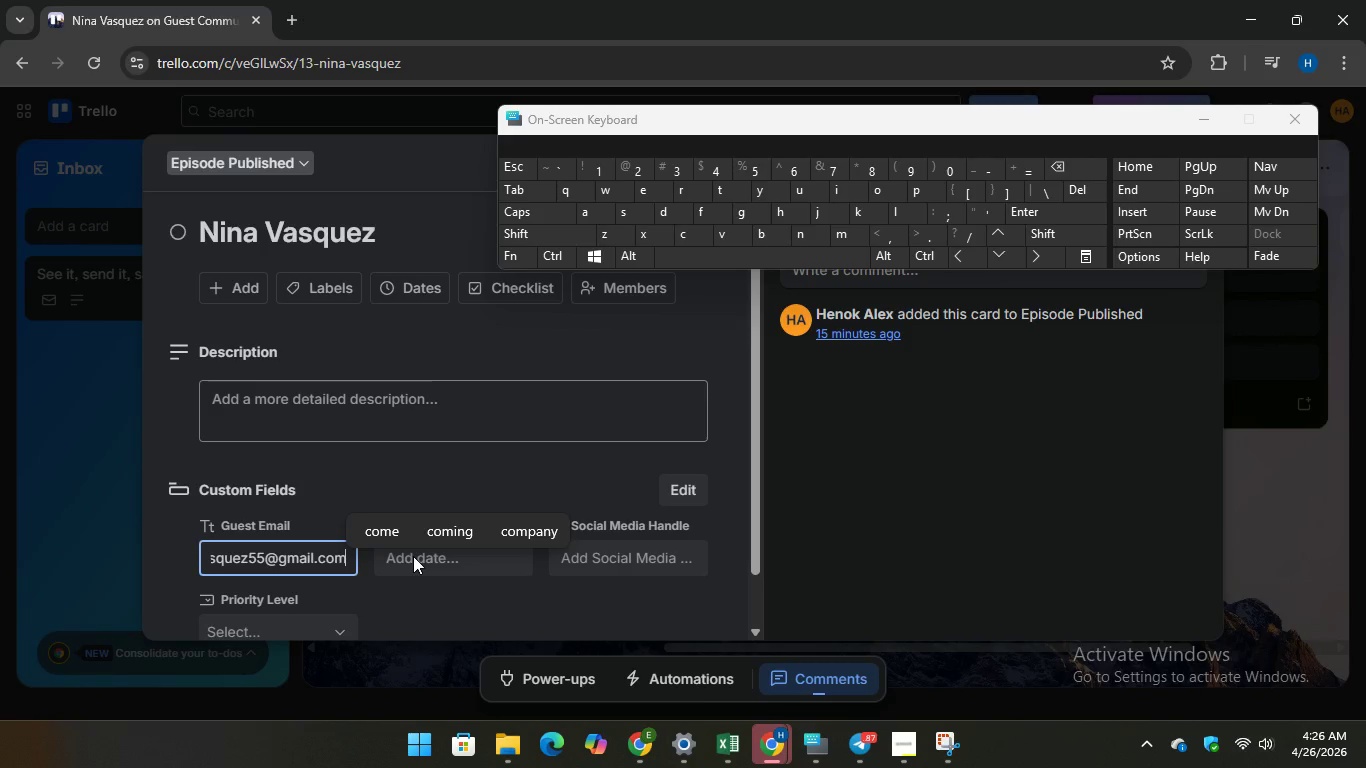 
double_click([413, 556])
 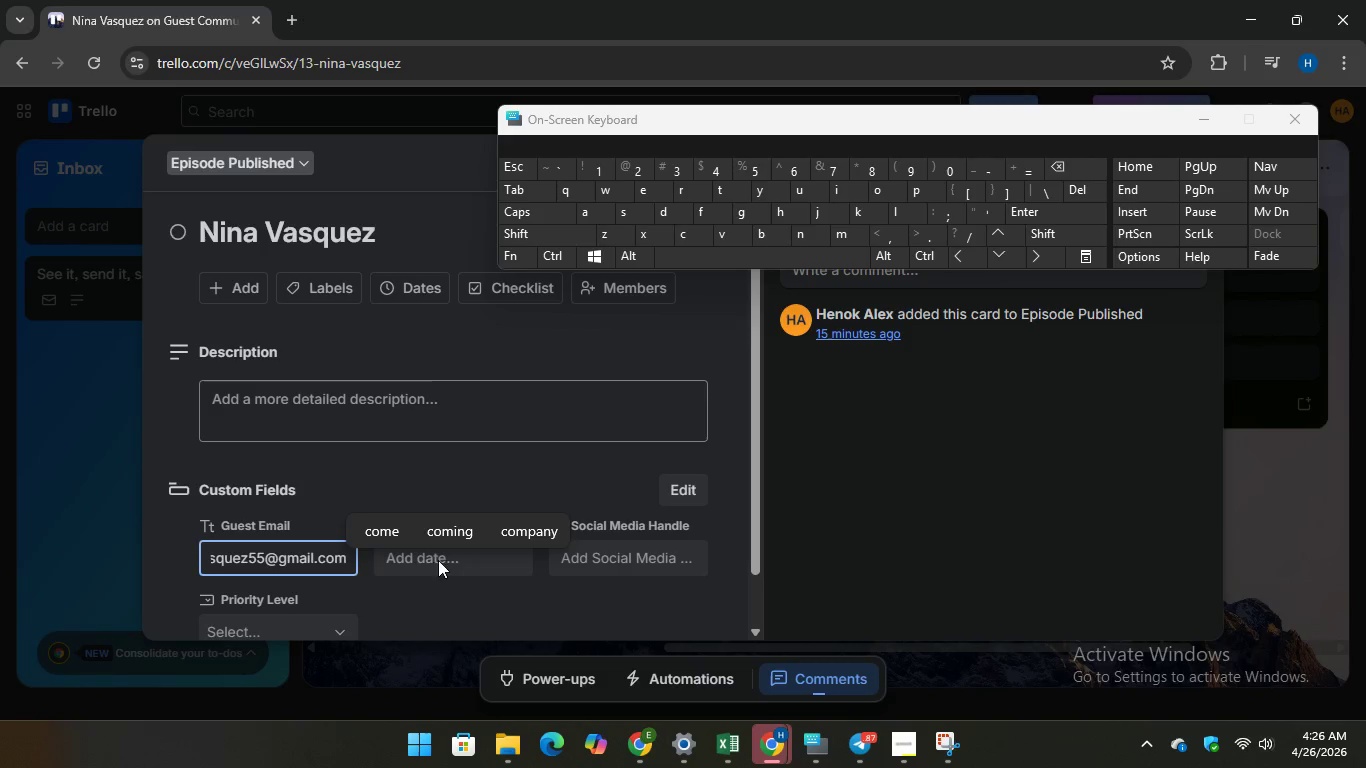 
left_click_drag(start_coordinate=[413, 556], to_coordinate=[419, 556])
 